 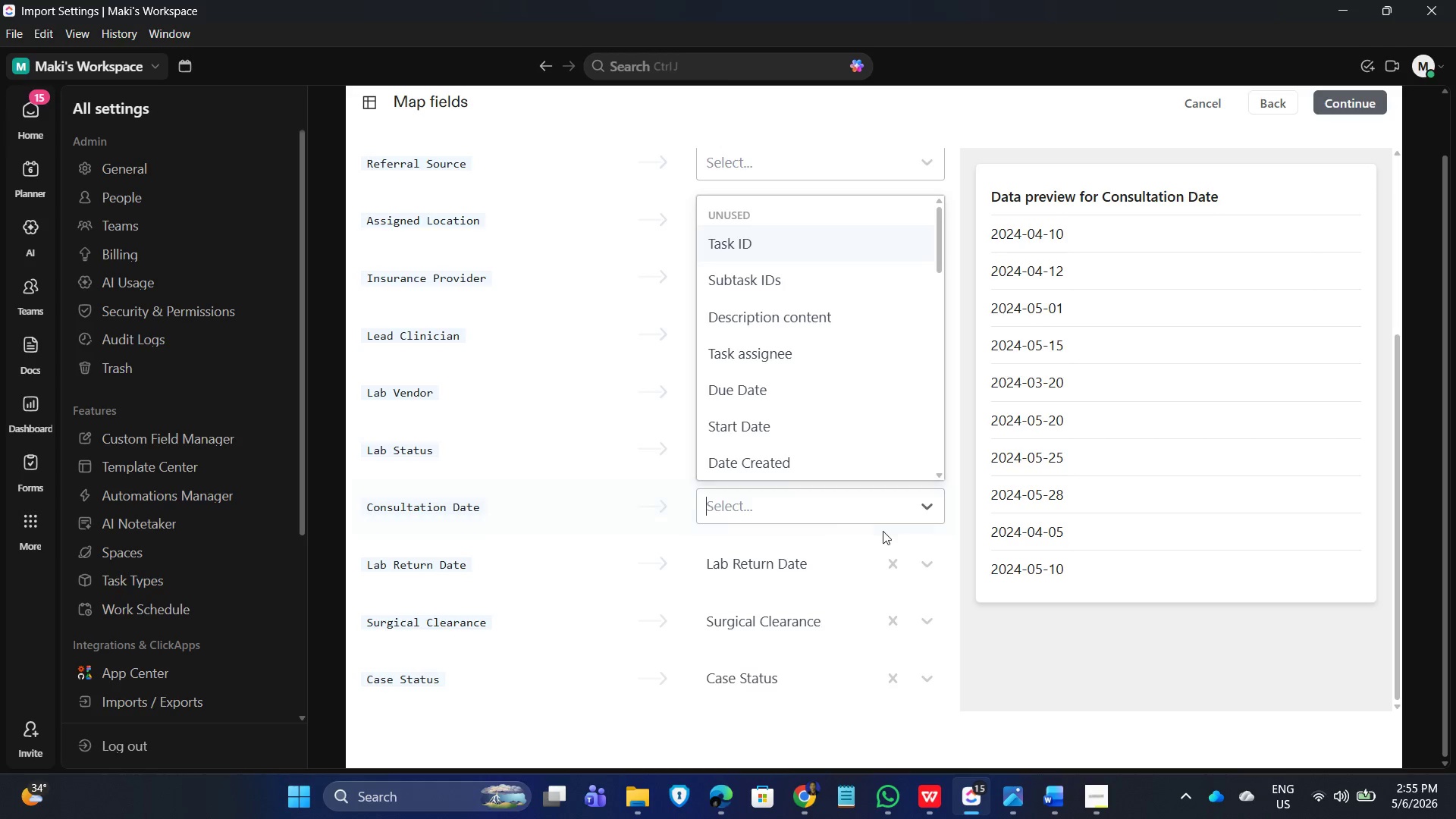 
scroll: coordinate [814, 431], scroll_direction: down, amount: 17.0
 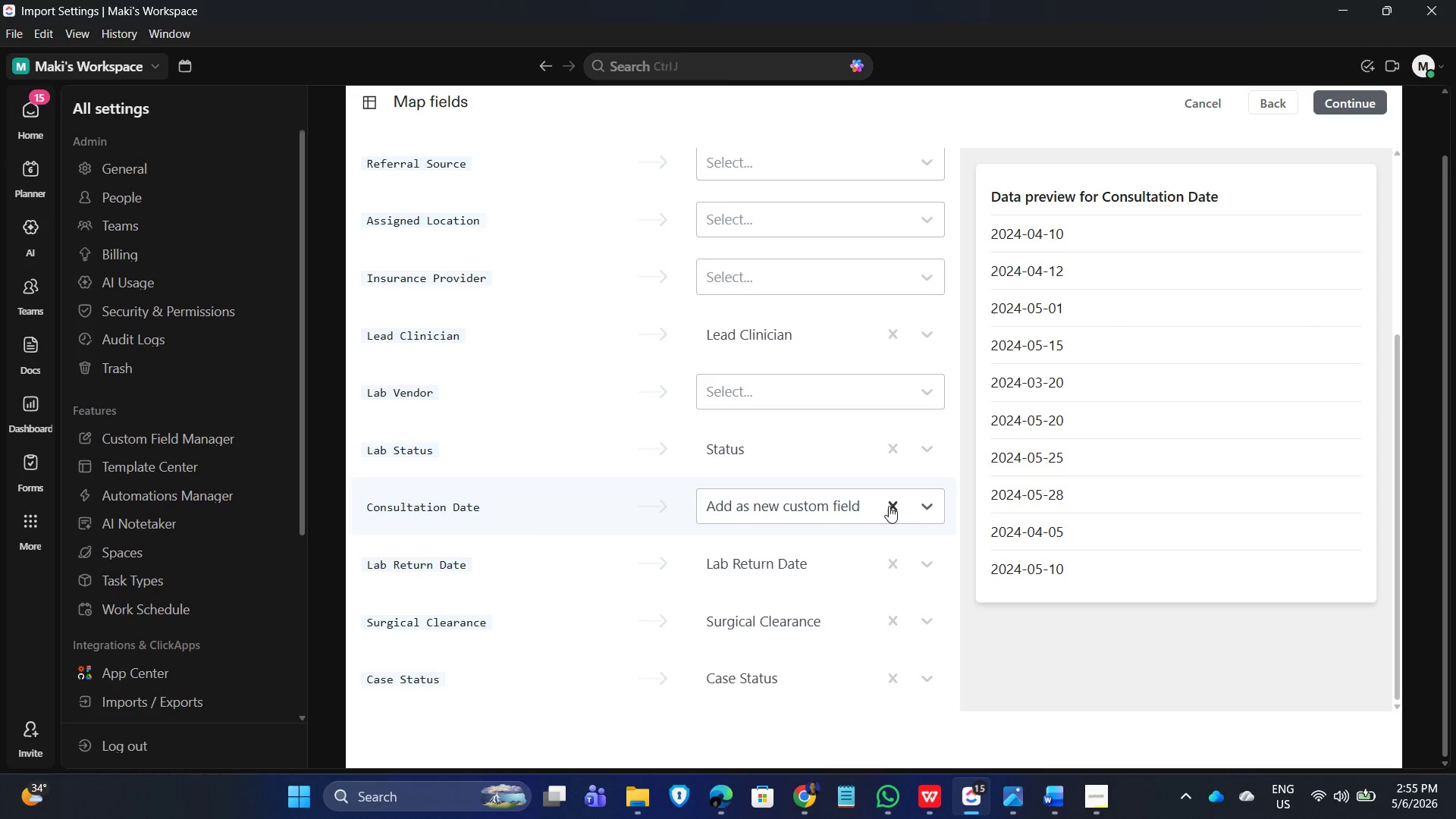 
left_click([896, 506])
 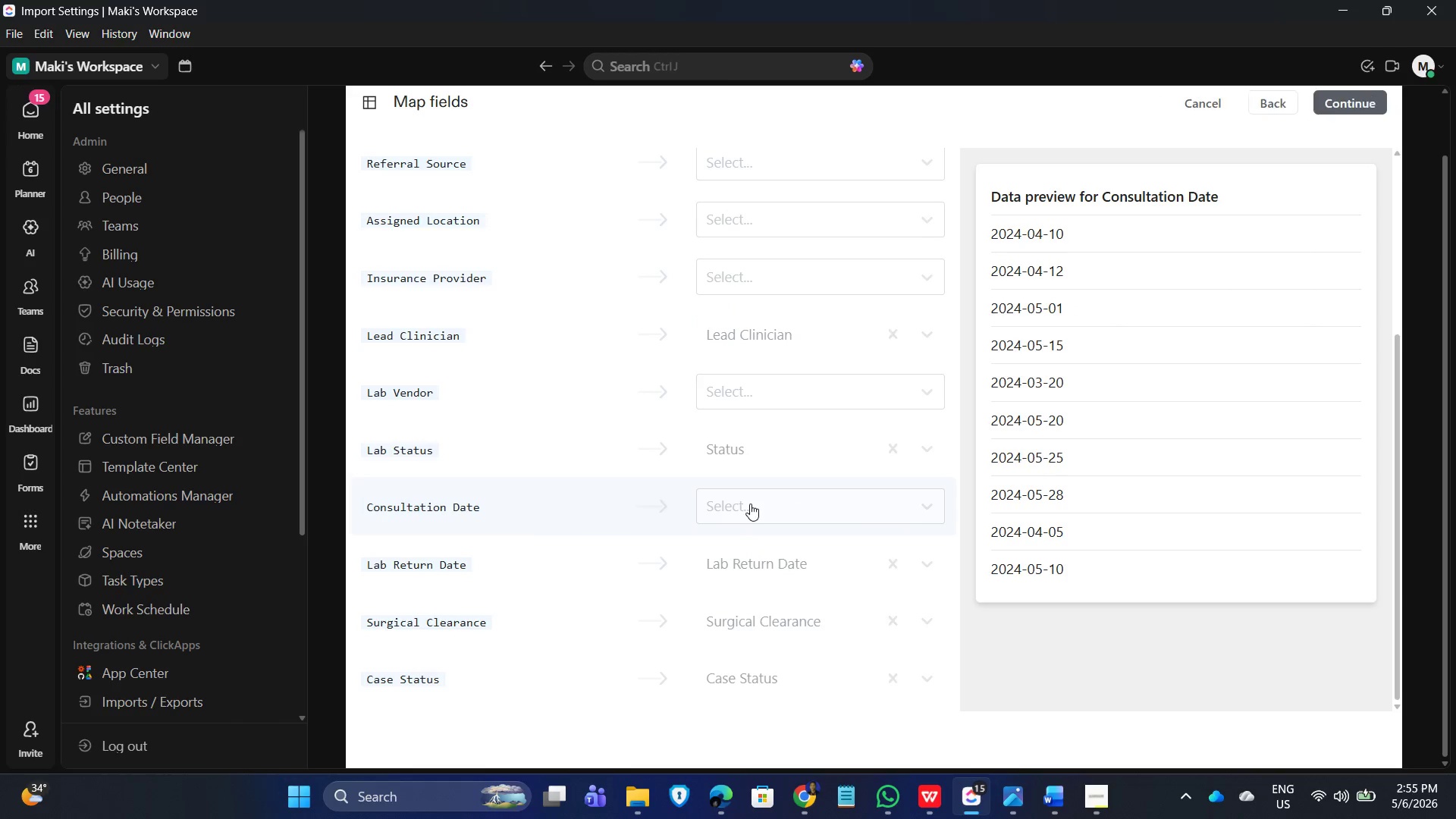 
left_click([756, 504])
 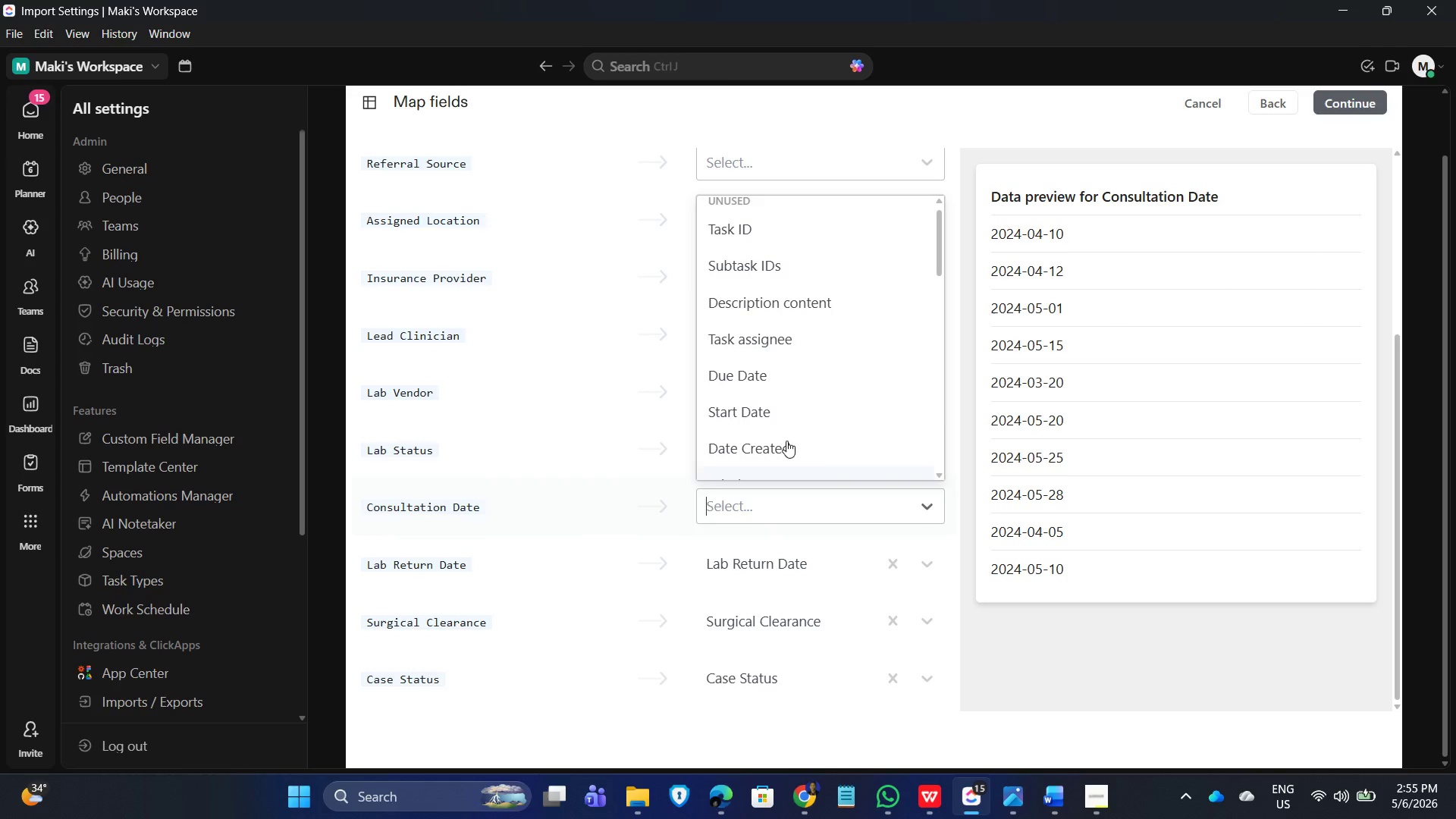 
scroll: coordinate [796, 422], scroll_direction: down, amount: 7.0
 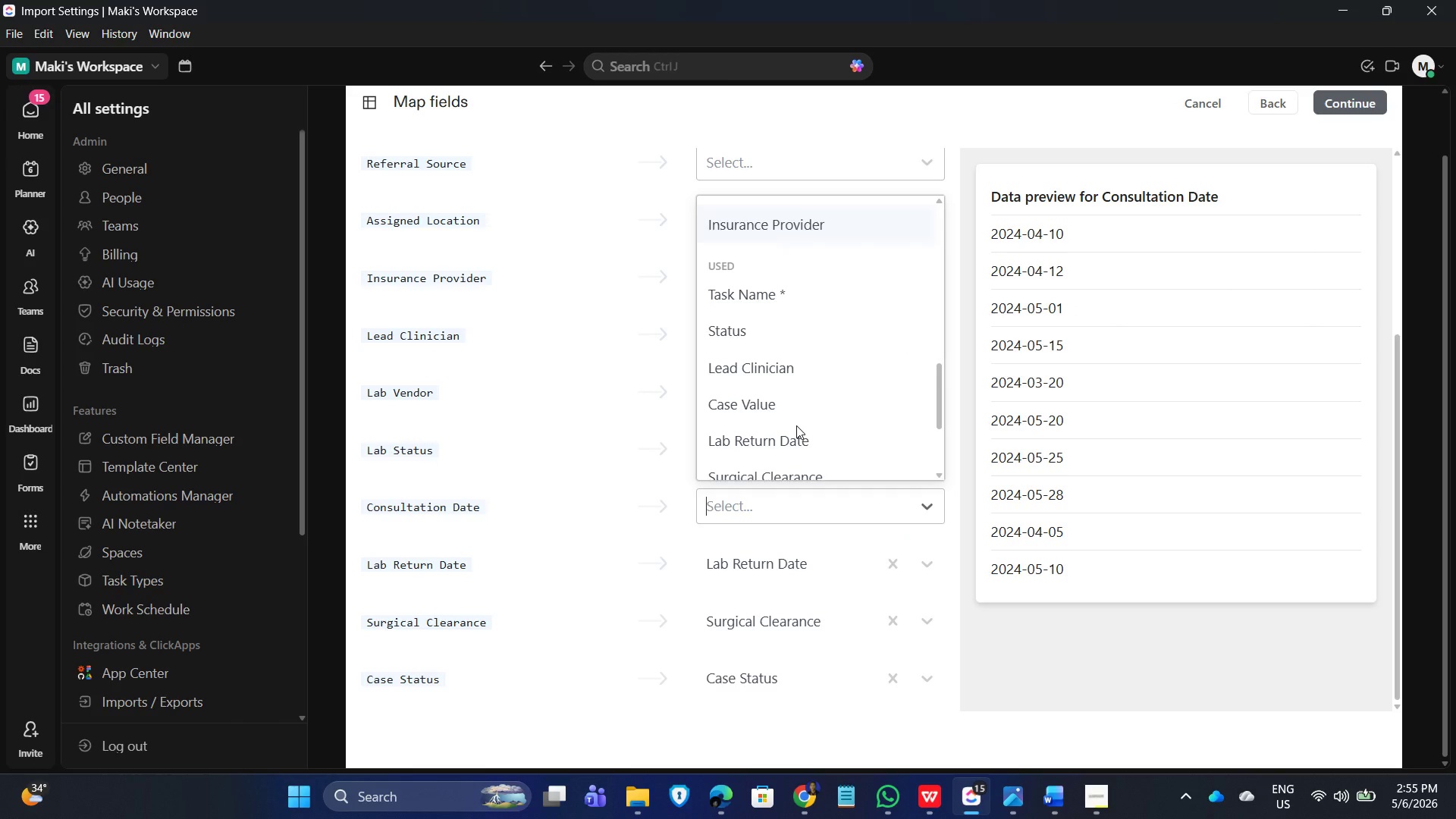 
scroll: coordinate [796, 425], scroll_direction: up, amount: 2.0
 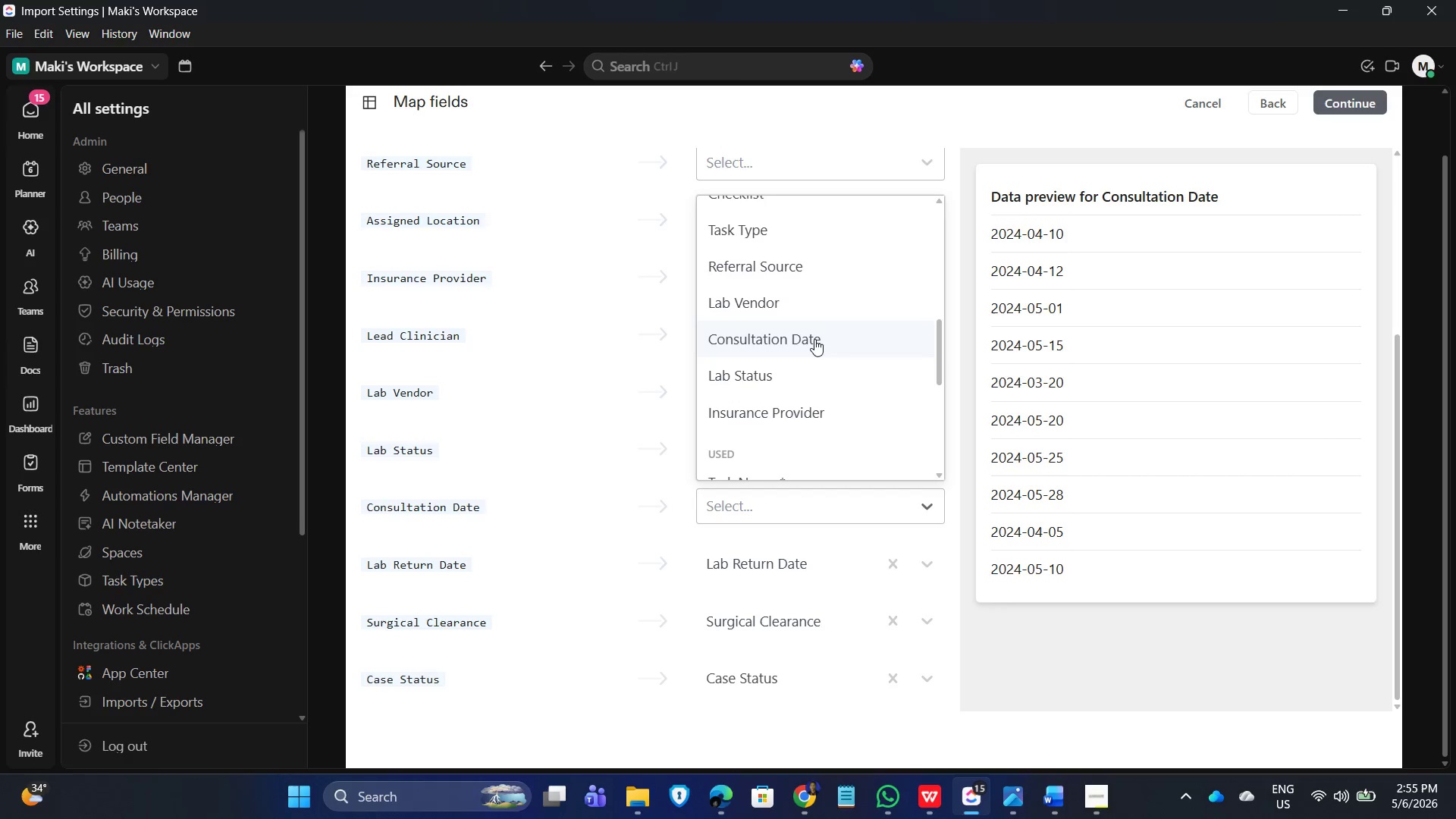 
left_click([814, 339])
 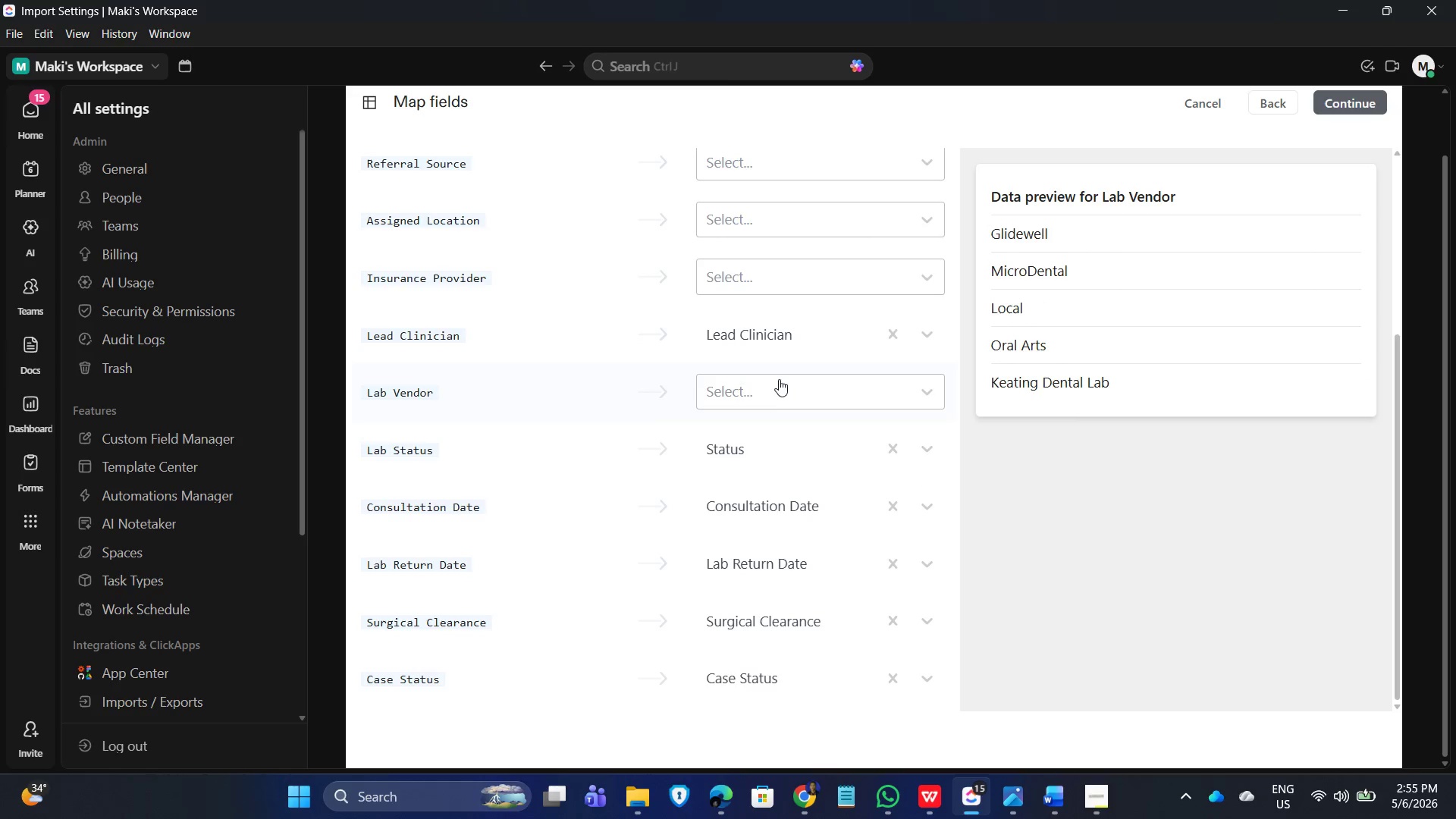 
left_click([776, 387])
 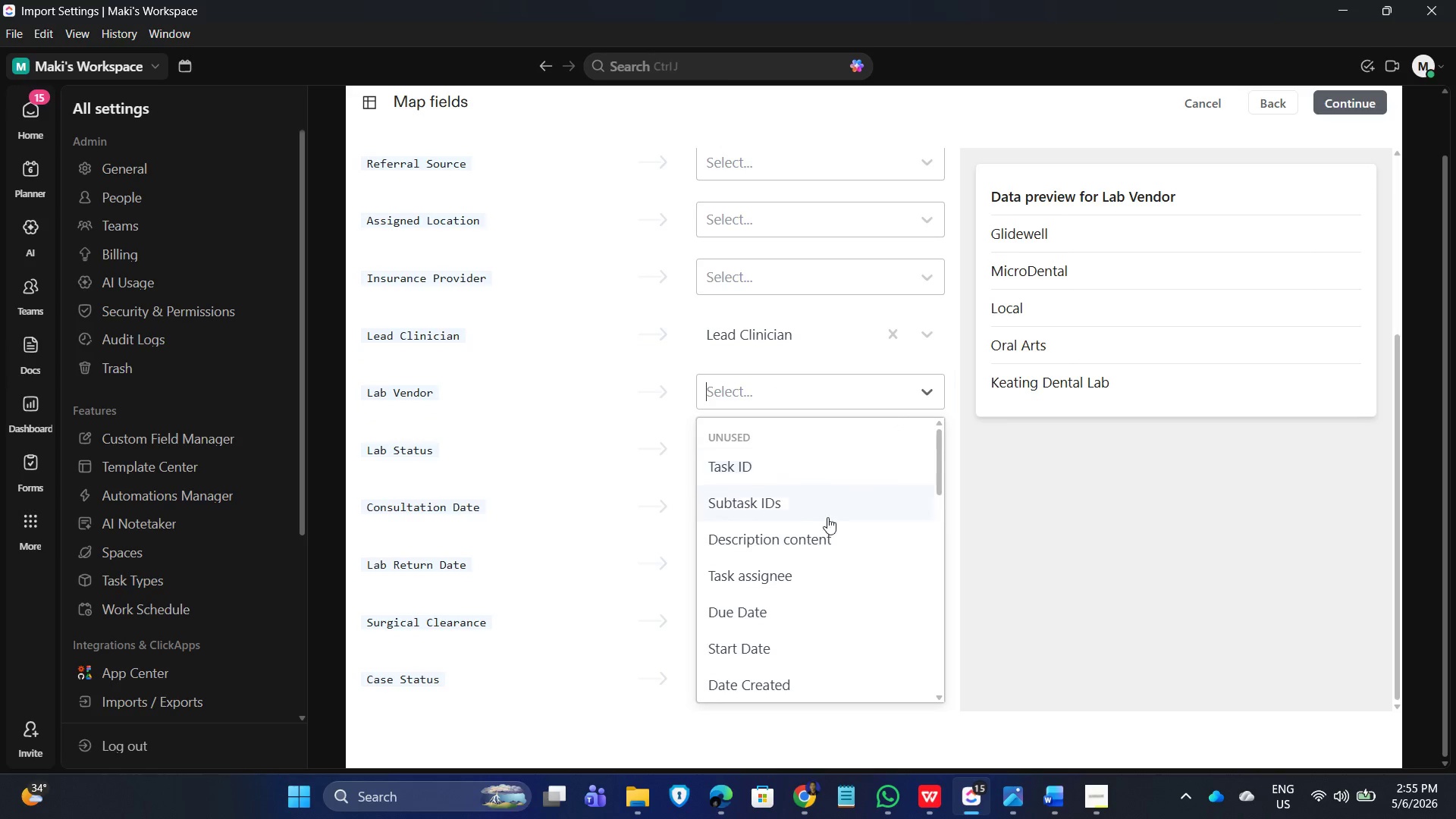 
scroll: coordinate [784, 639], scroll_direction: down, amount: 12.0
 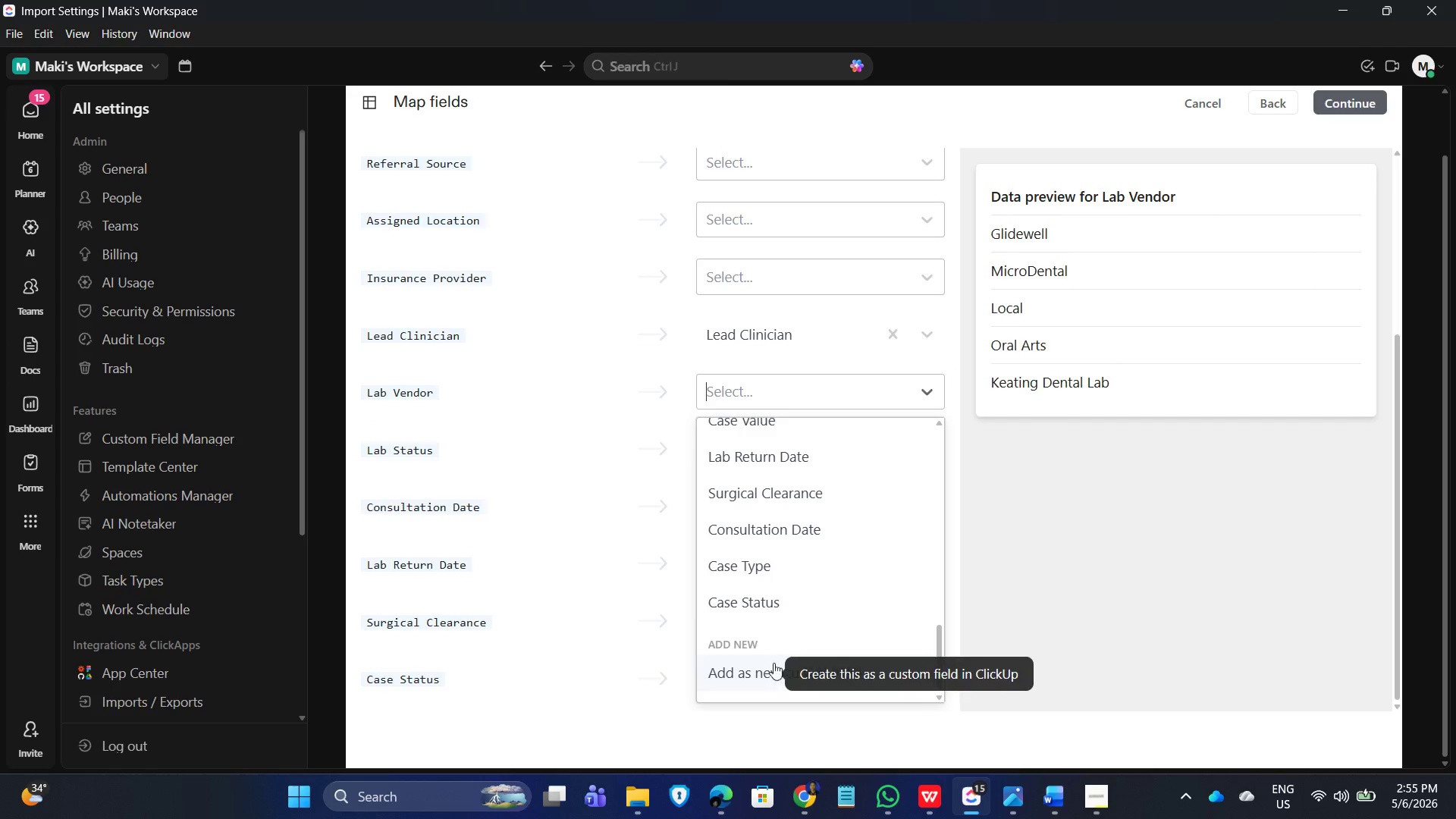 
scroll: coordinate [826, 600], scroll_direction: up, amount: 4.0
 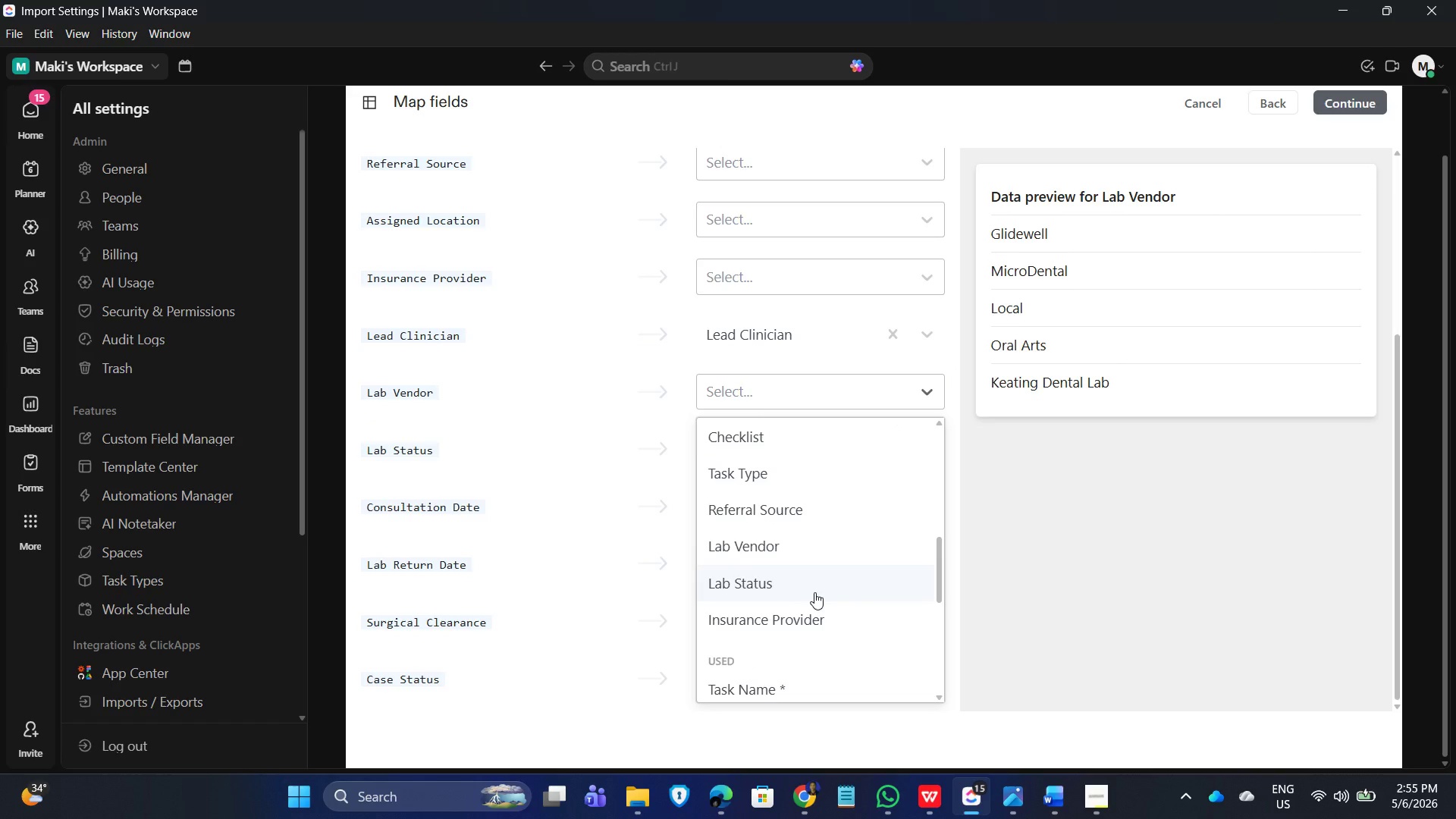 
scroll: coordinate [814, 592], scroll_direction: down, amount: 1.0
 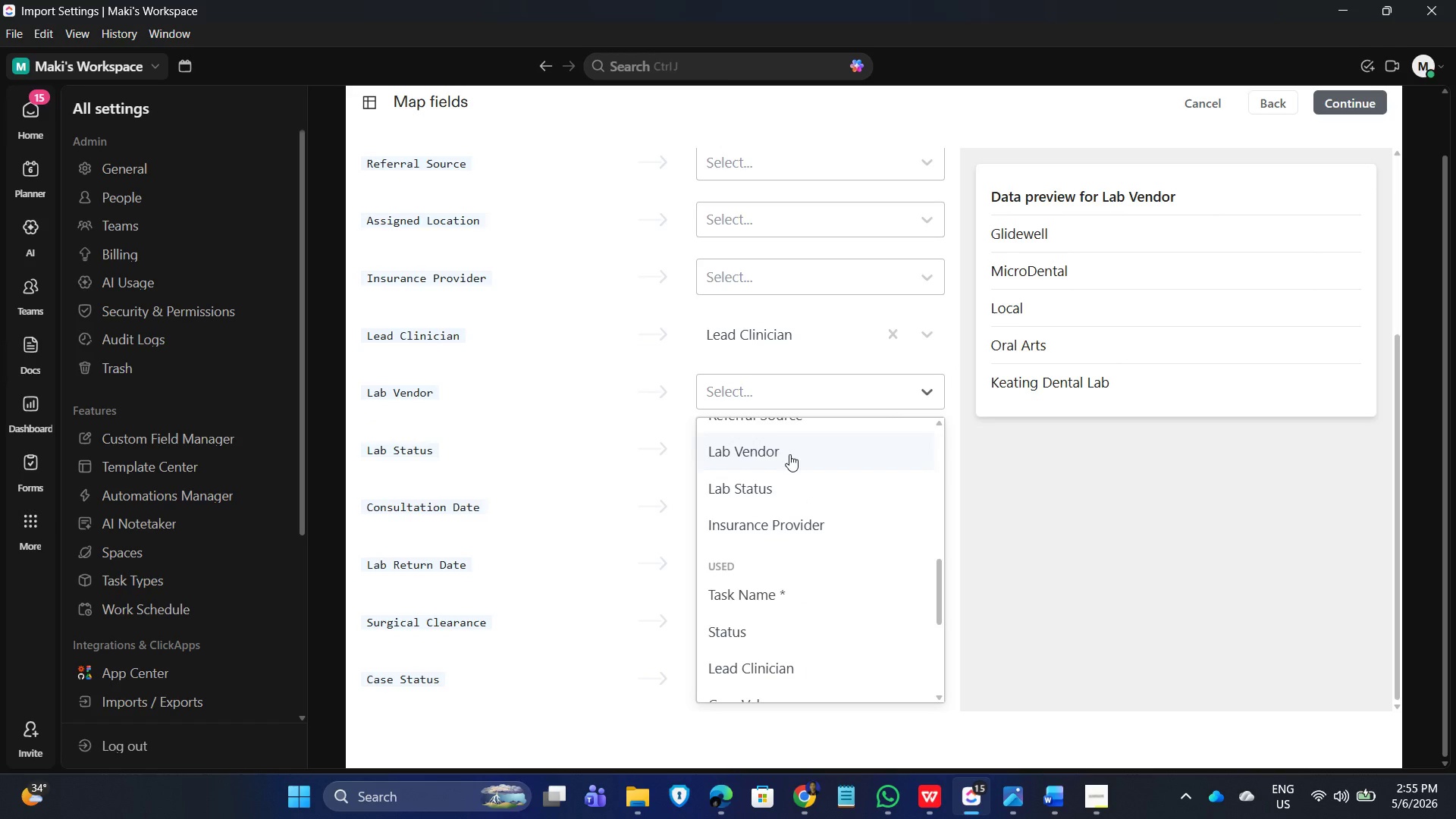 
left_click([789, 453])
 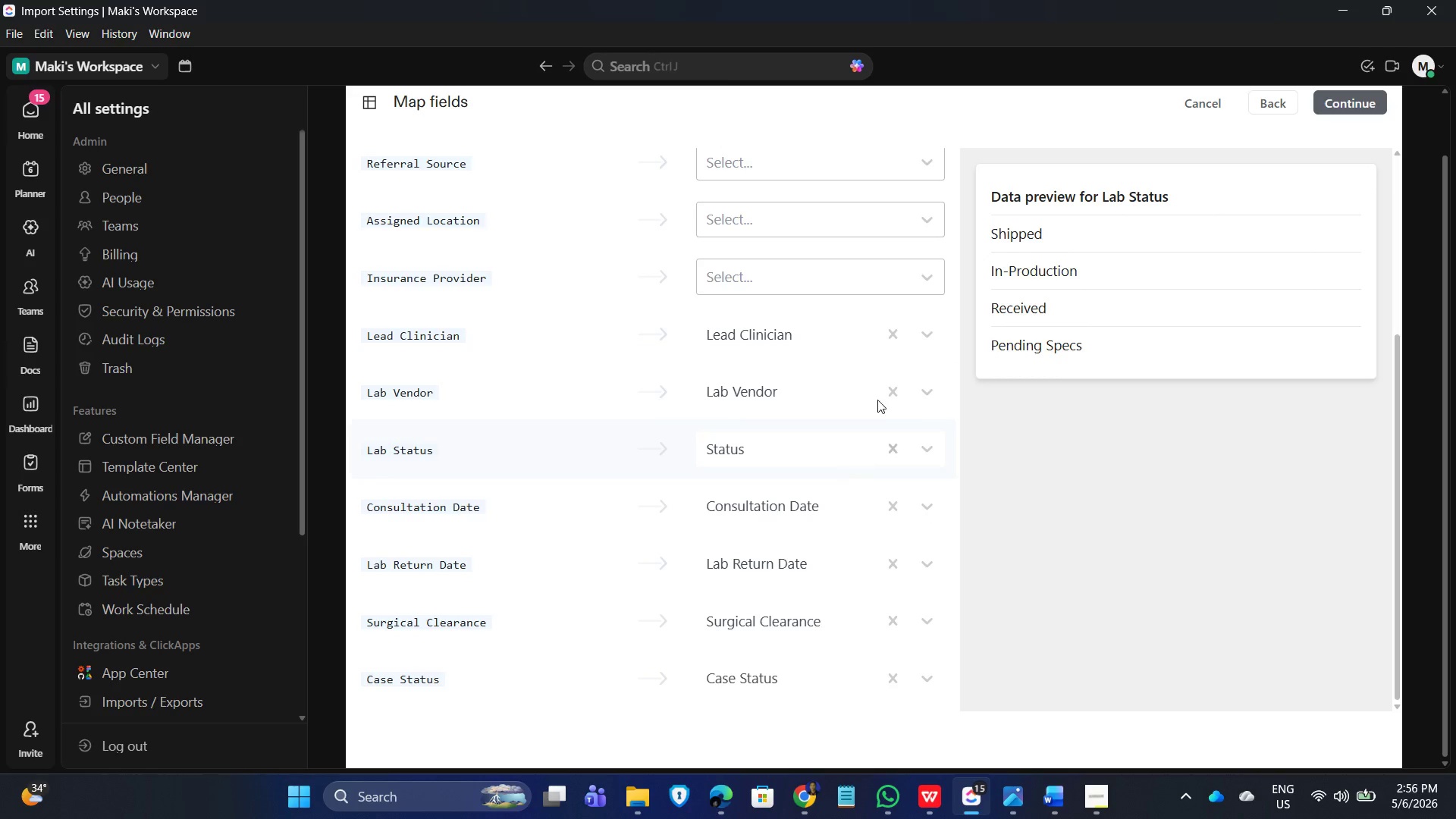 
wait(5.25)
 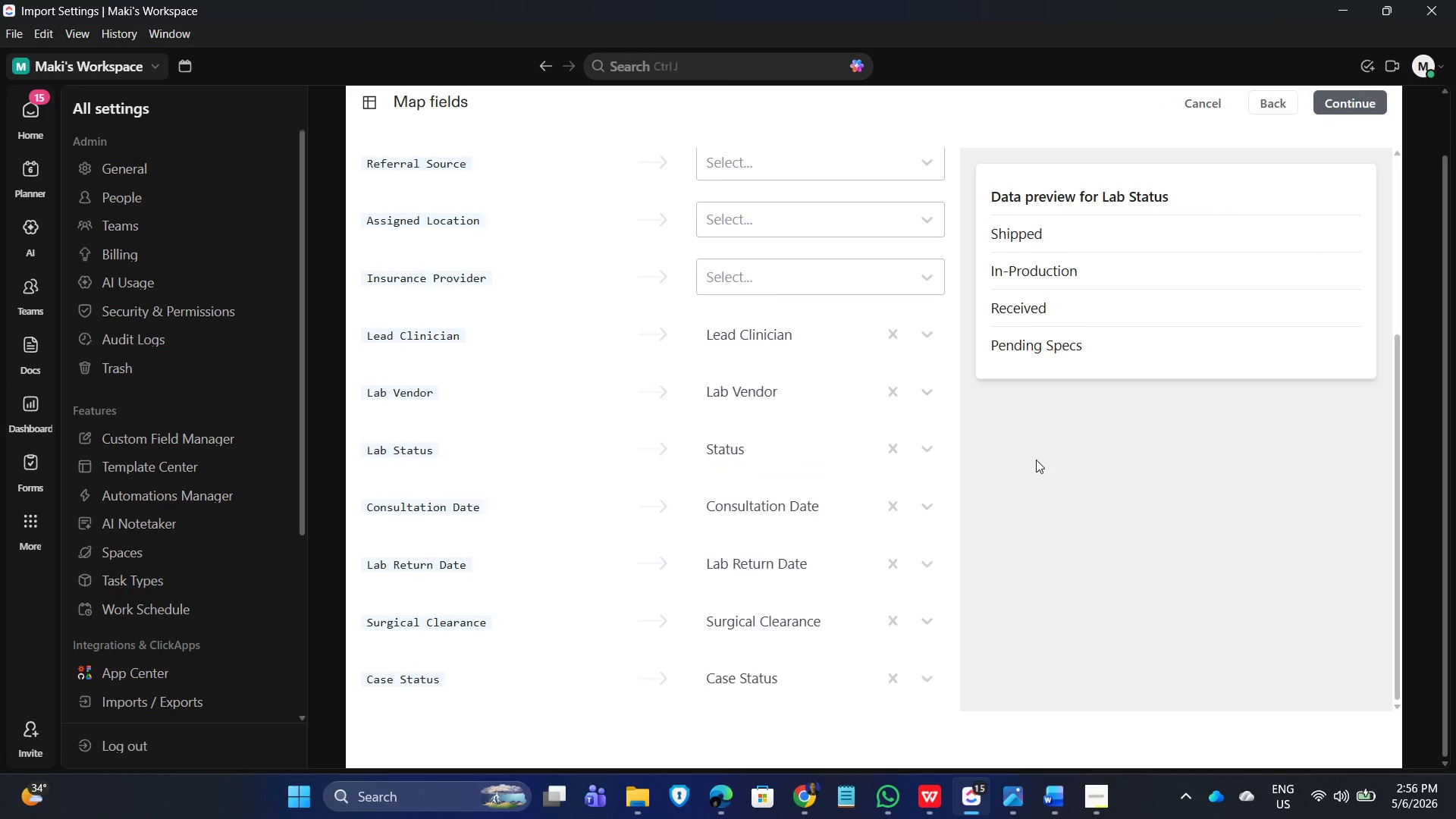 
scroll: coordinate [816, 358], scroll_direction: up, amount: 2.0
 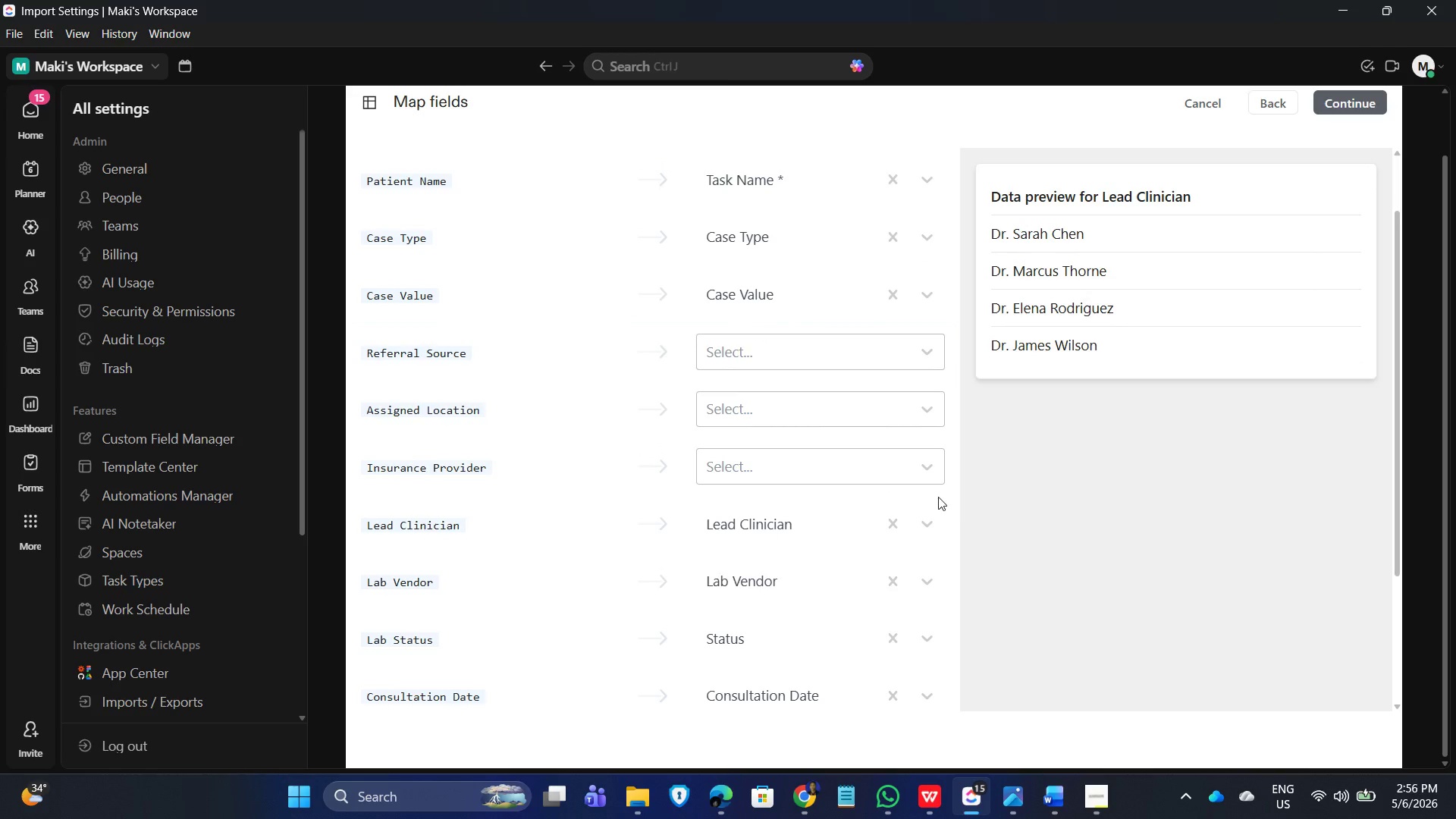 
left_click([893, 473])
 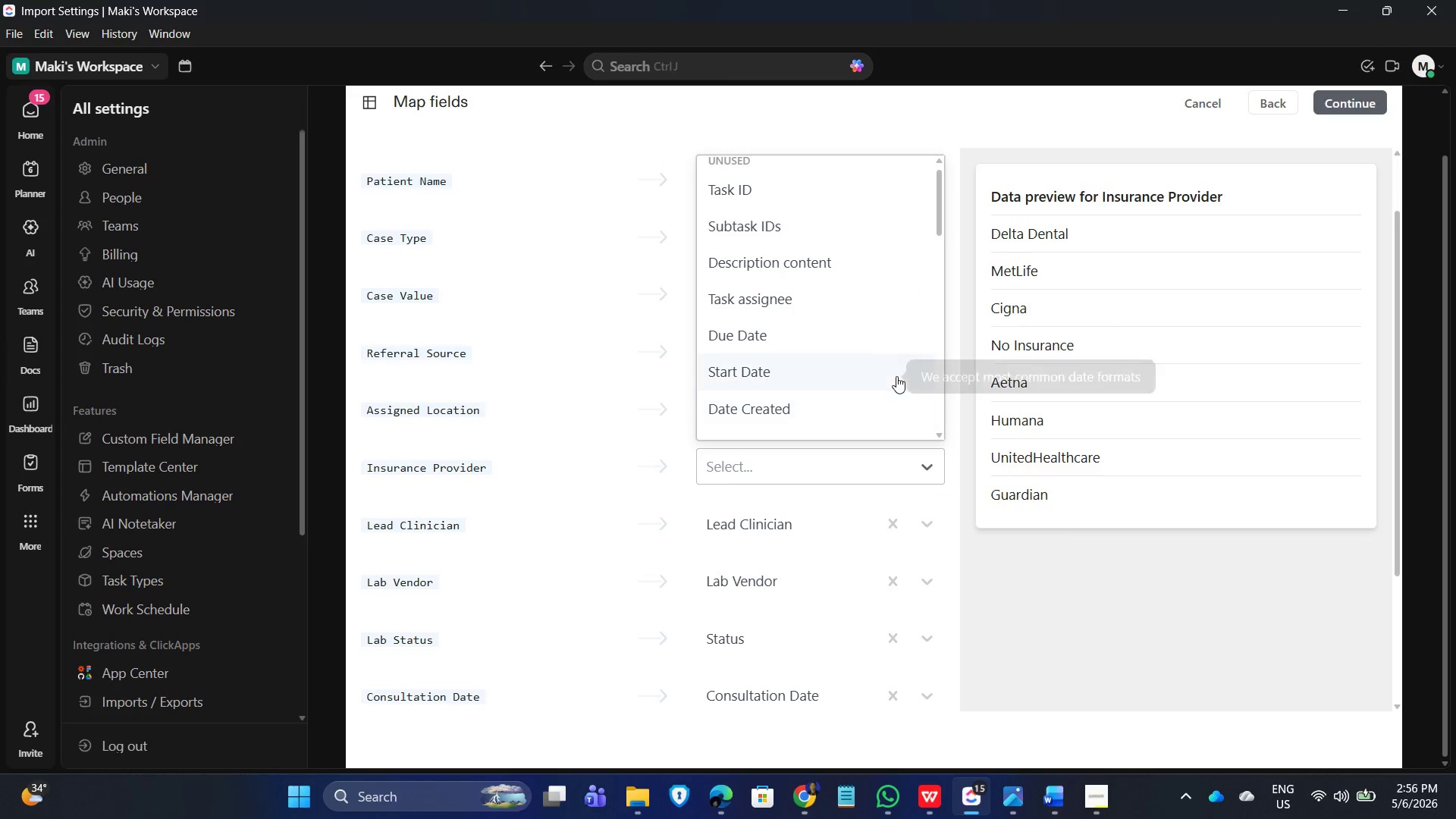 
scroll: coordinate [812, 415], scroll_direction: down, amount: 13.0
 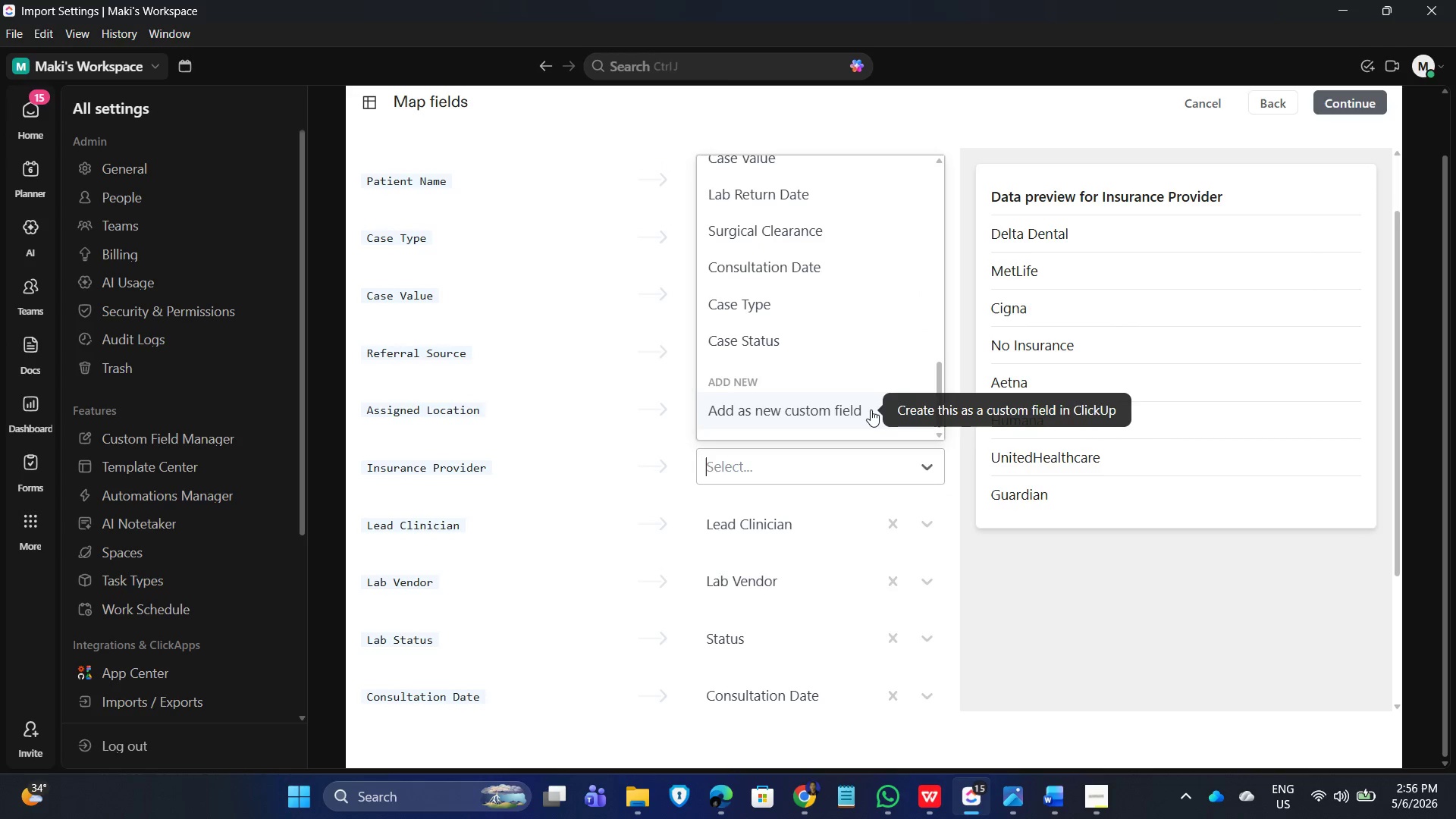 
left_click([838, 410])
 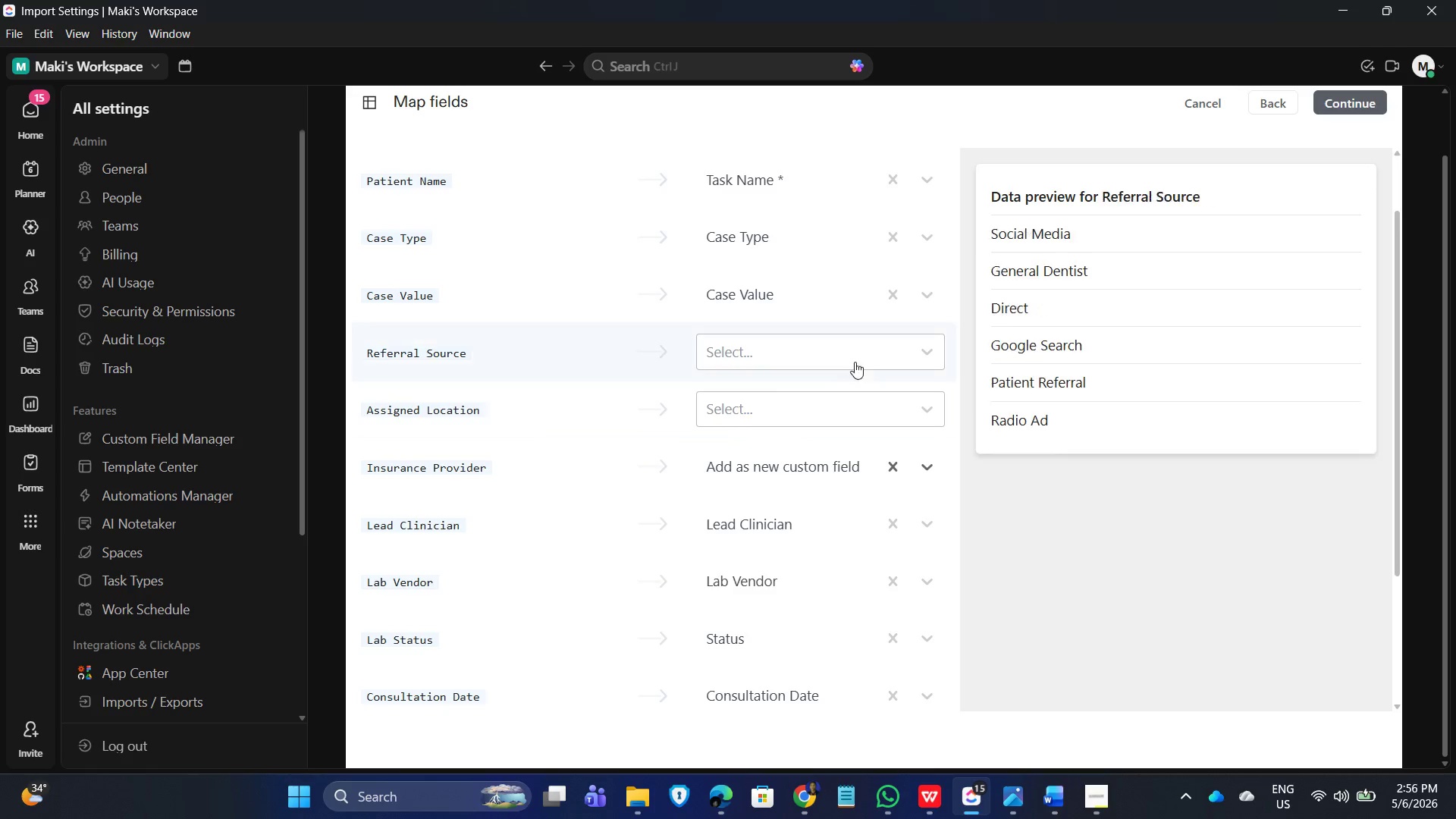 
left_click([828, 350])
 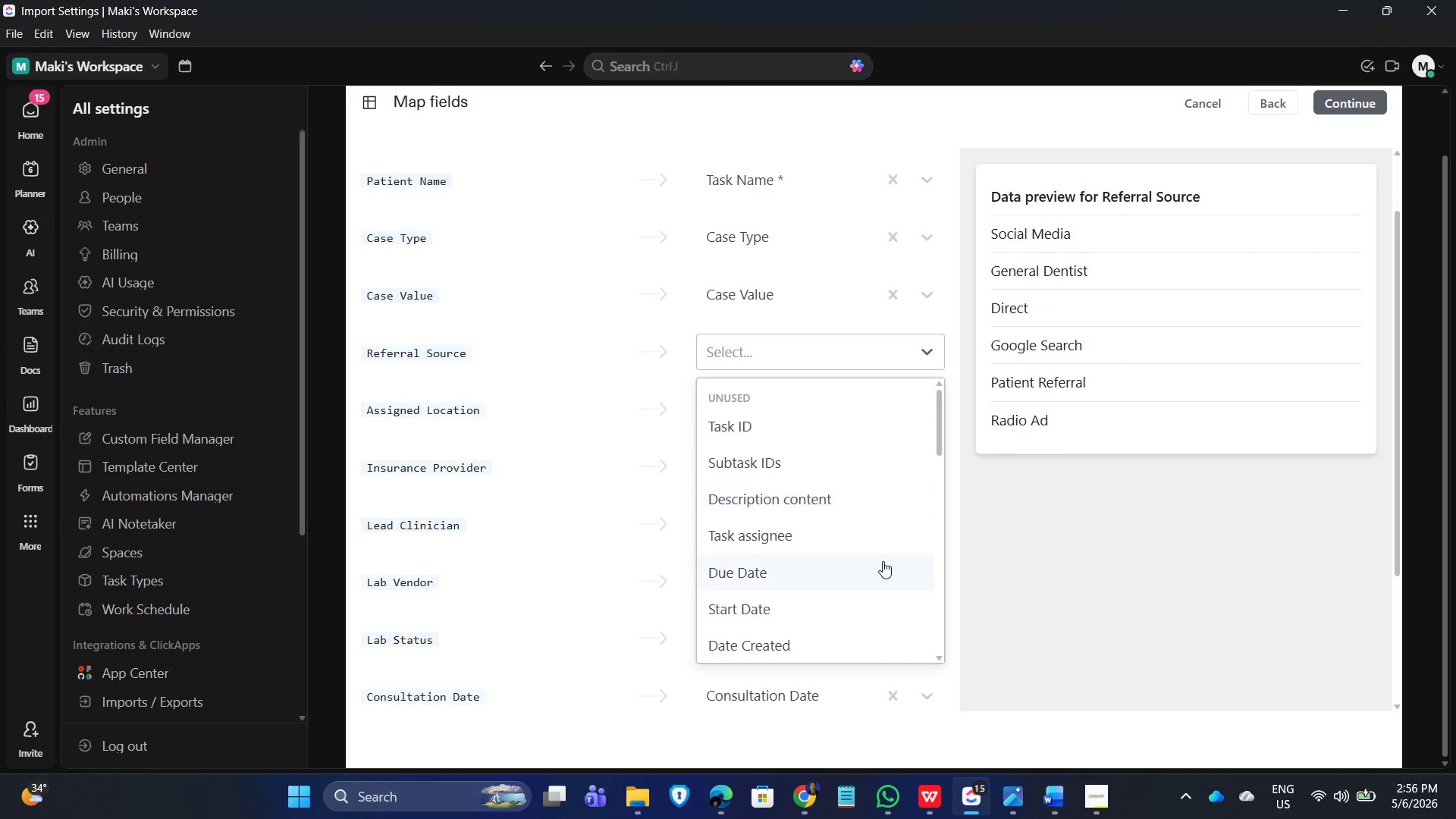 
left_click([775, 634])
 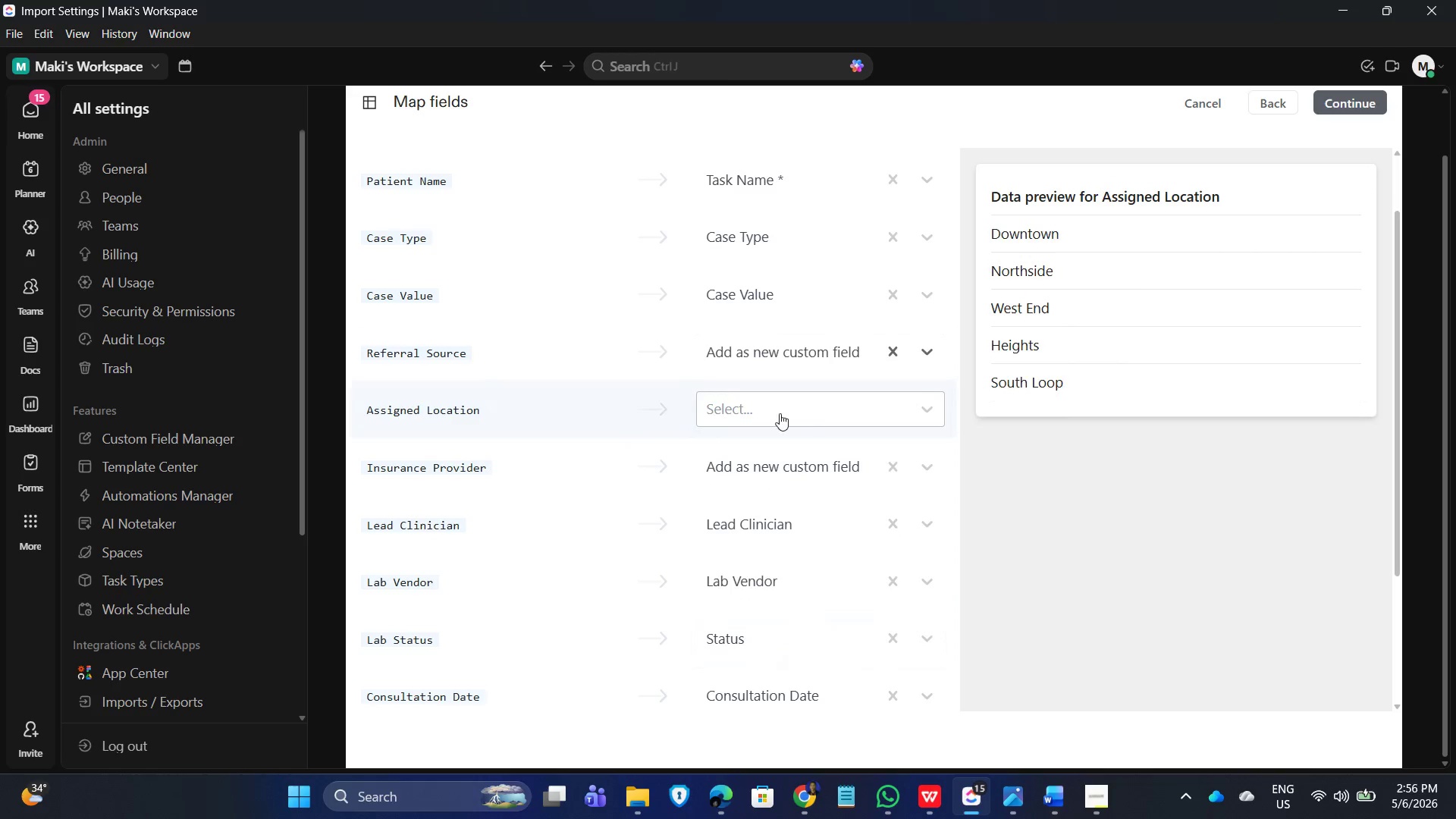 
scroll: coordinate [804, 638], scroll_direction: down, amount: 16.0
 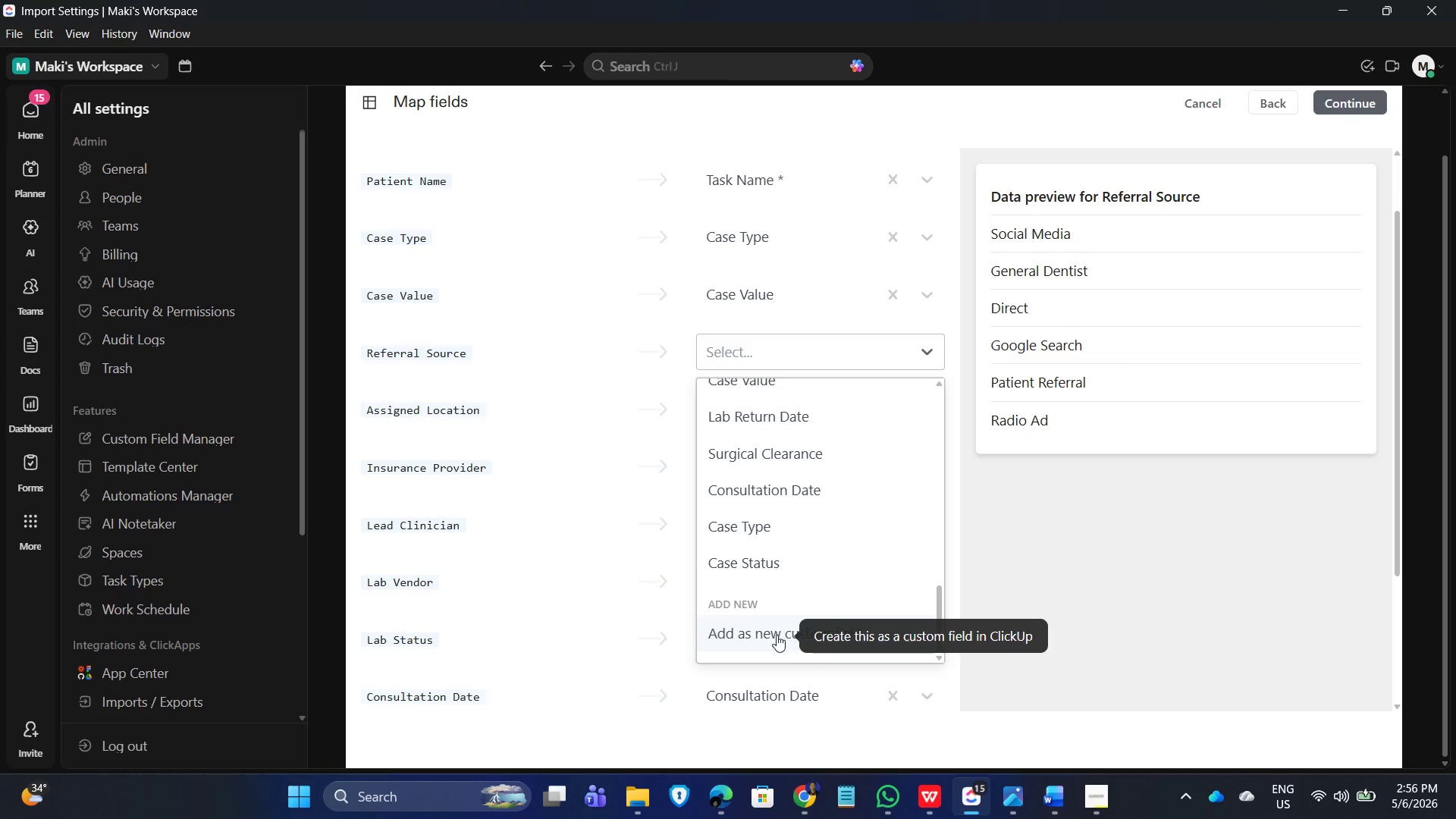 
left_click([827, 407])
 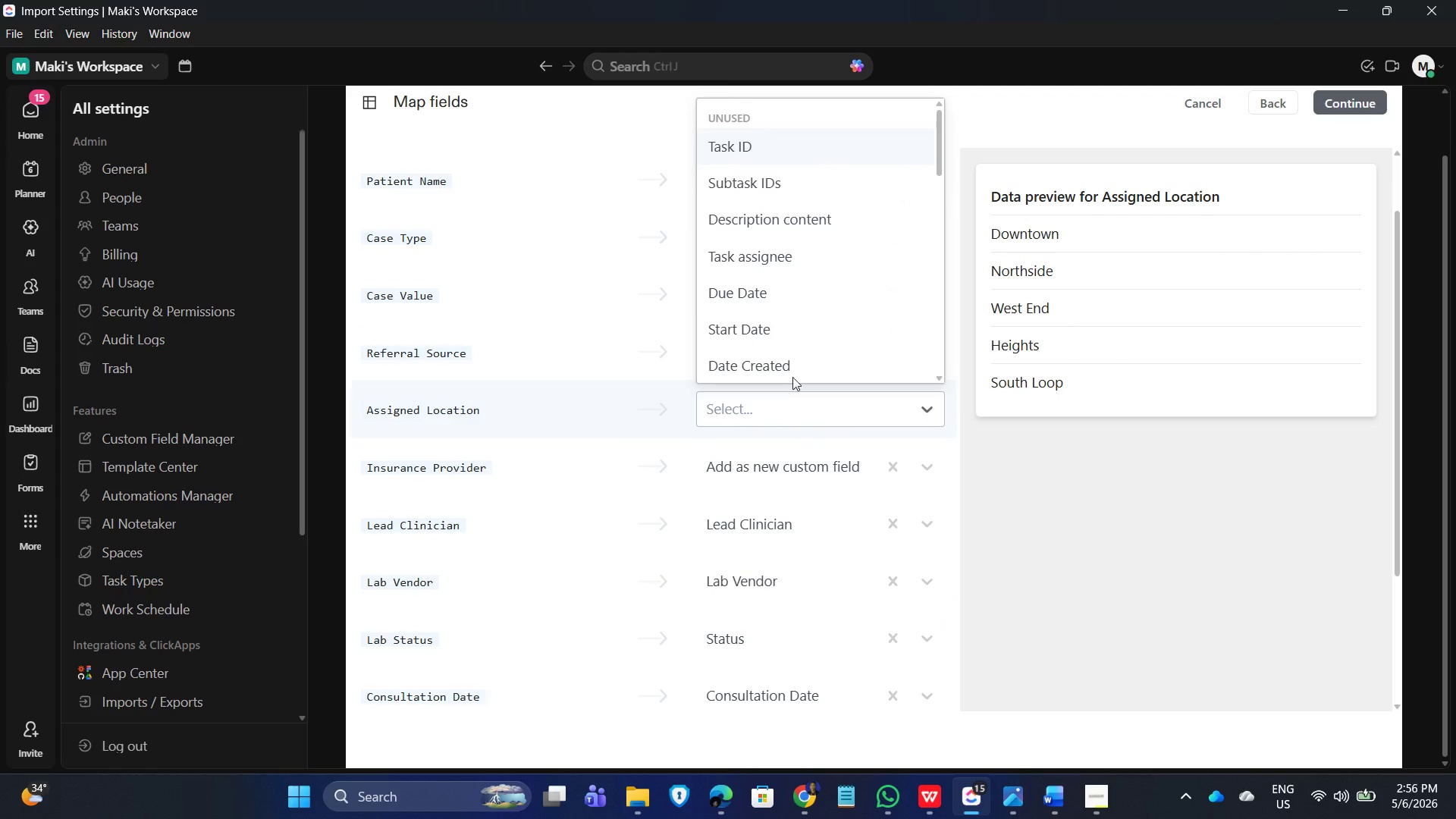 
left_click([800, 360])
 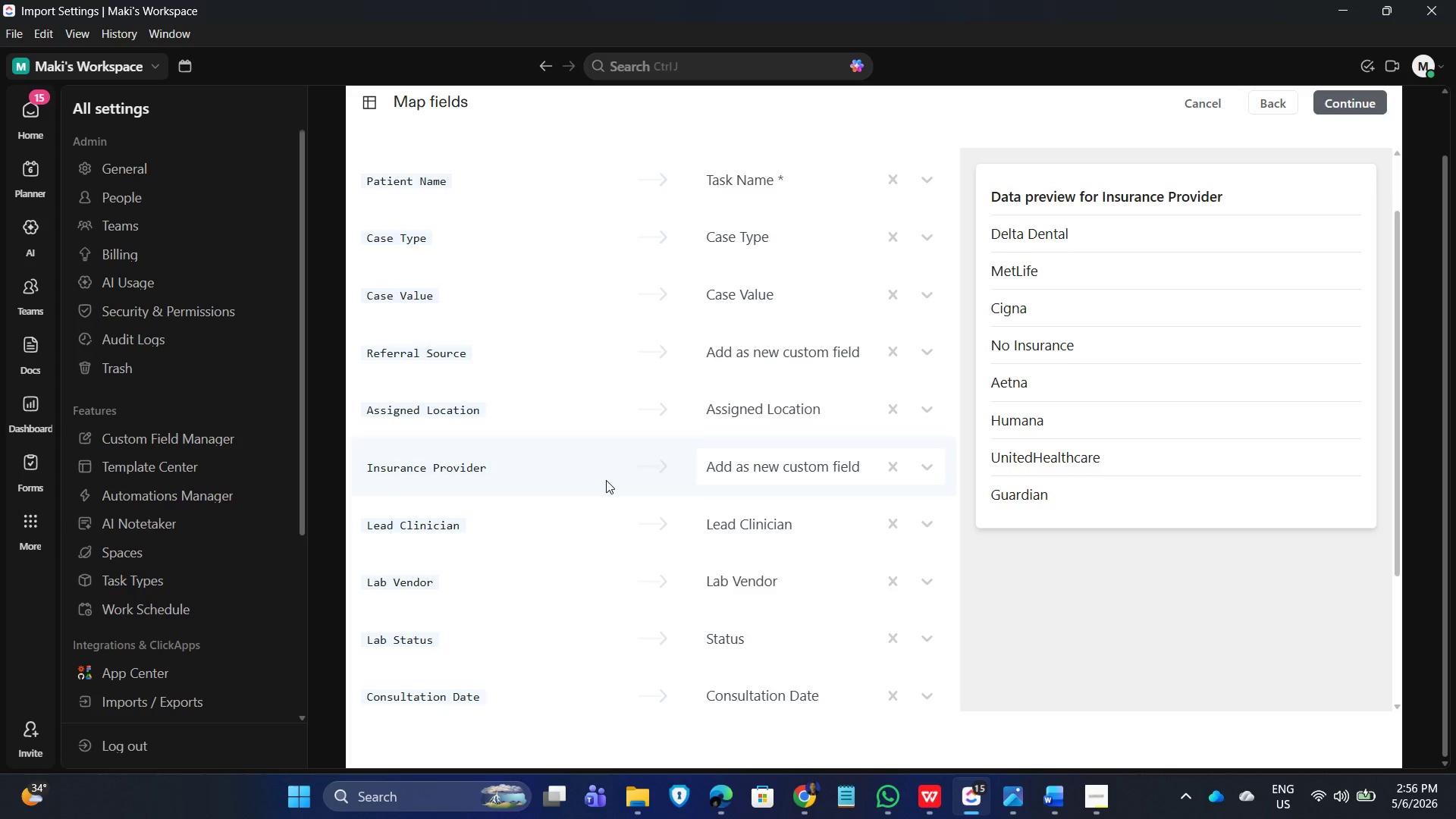 
scroll: coordinate [814, 335], scroll_direction: down, amount: 15.0
 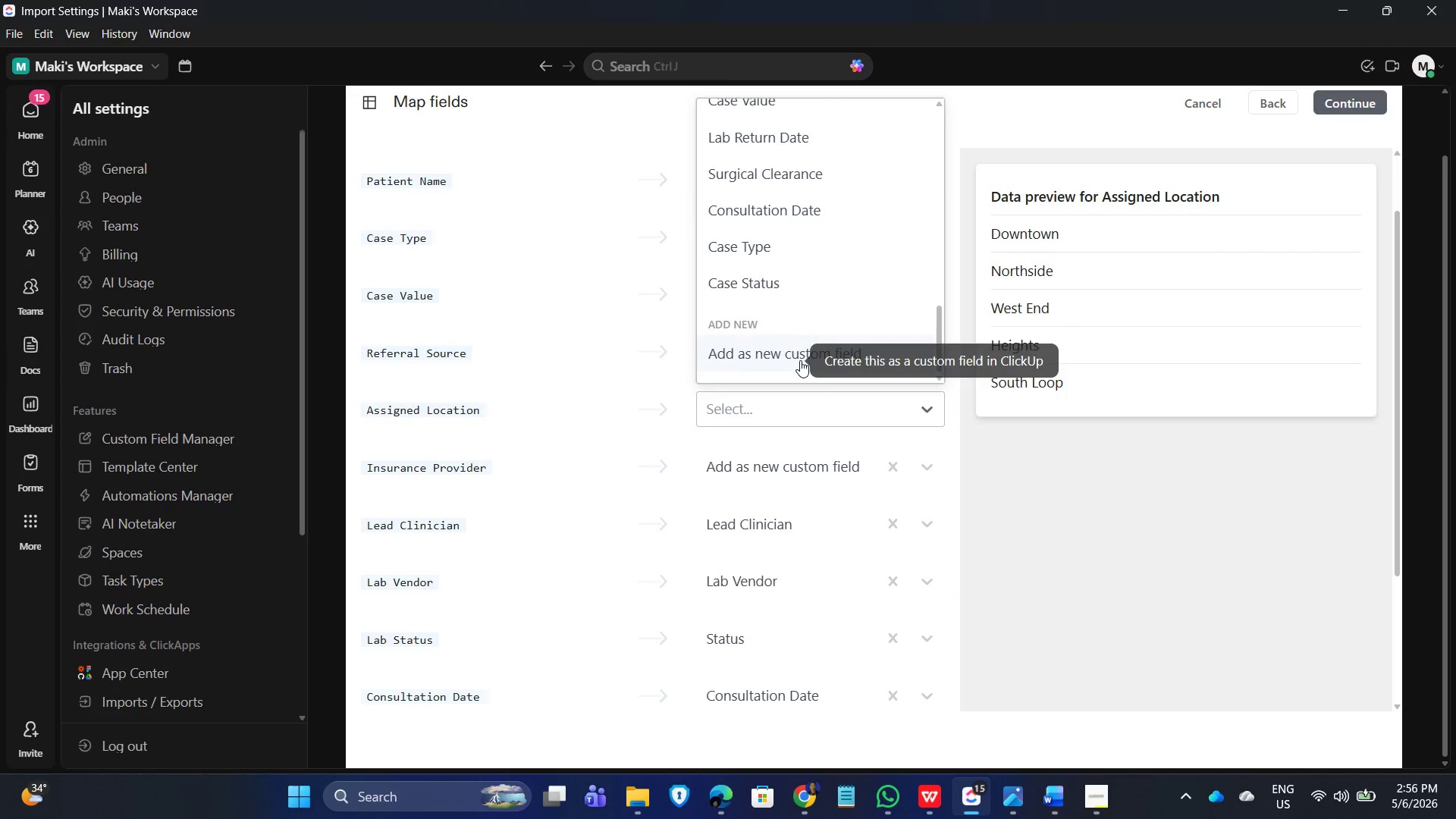 
wait(11.2)
 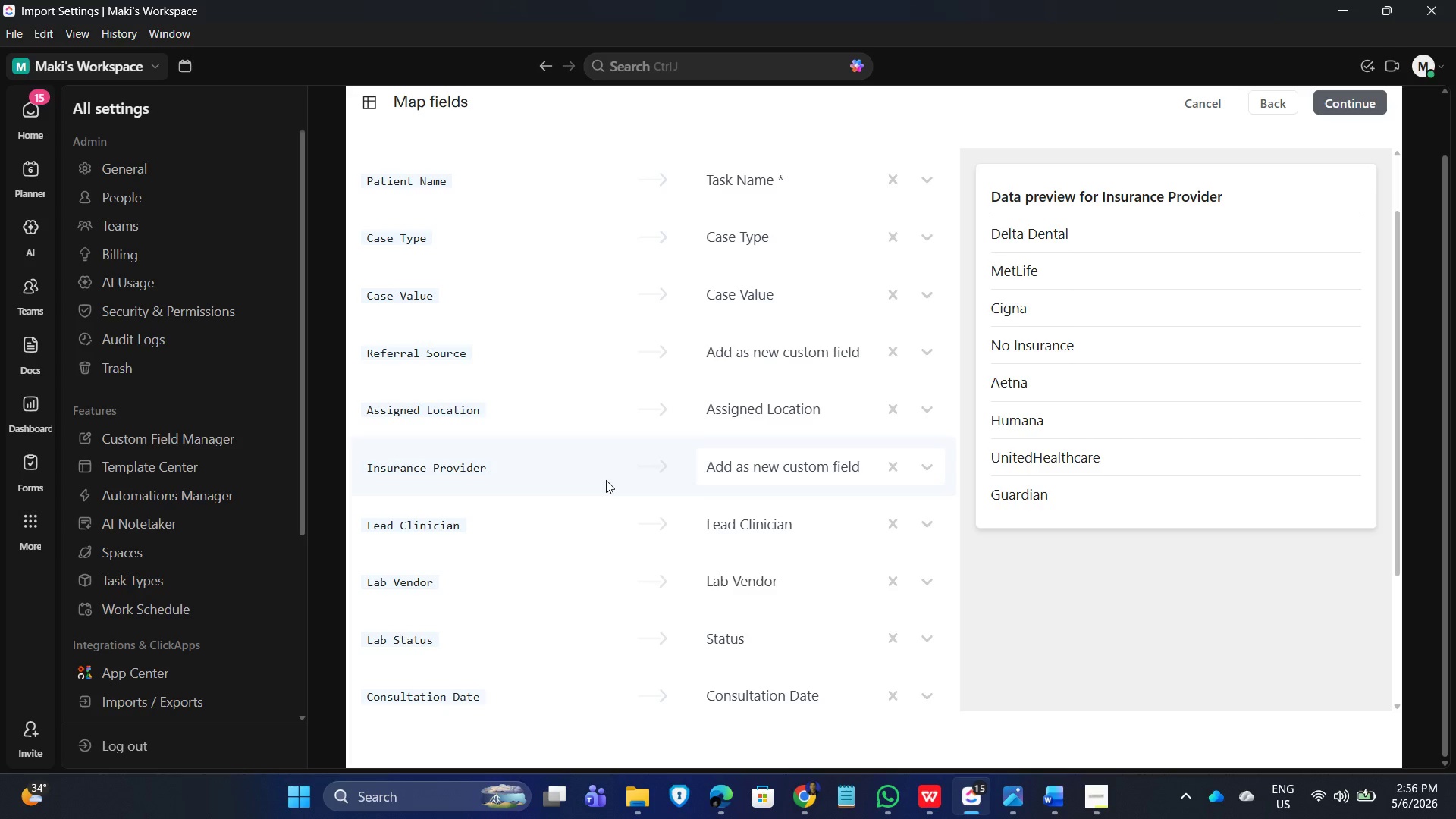 
double_click([768, 470])
 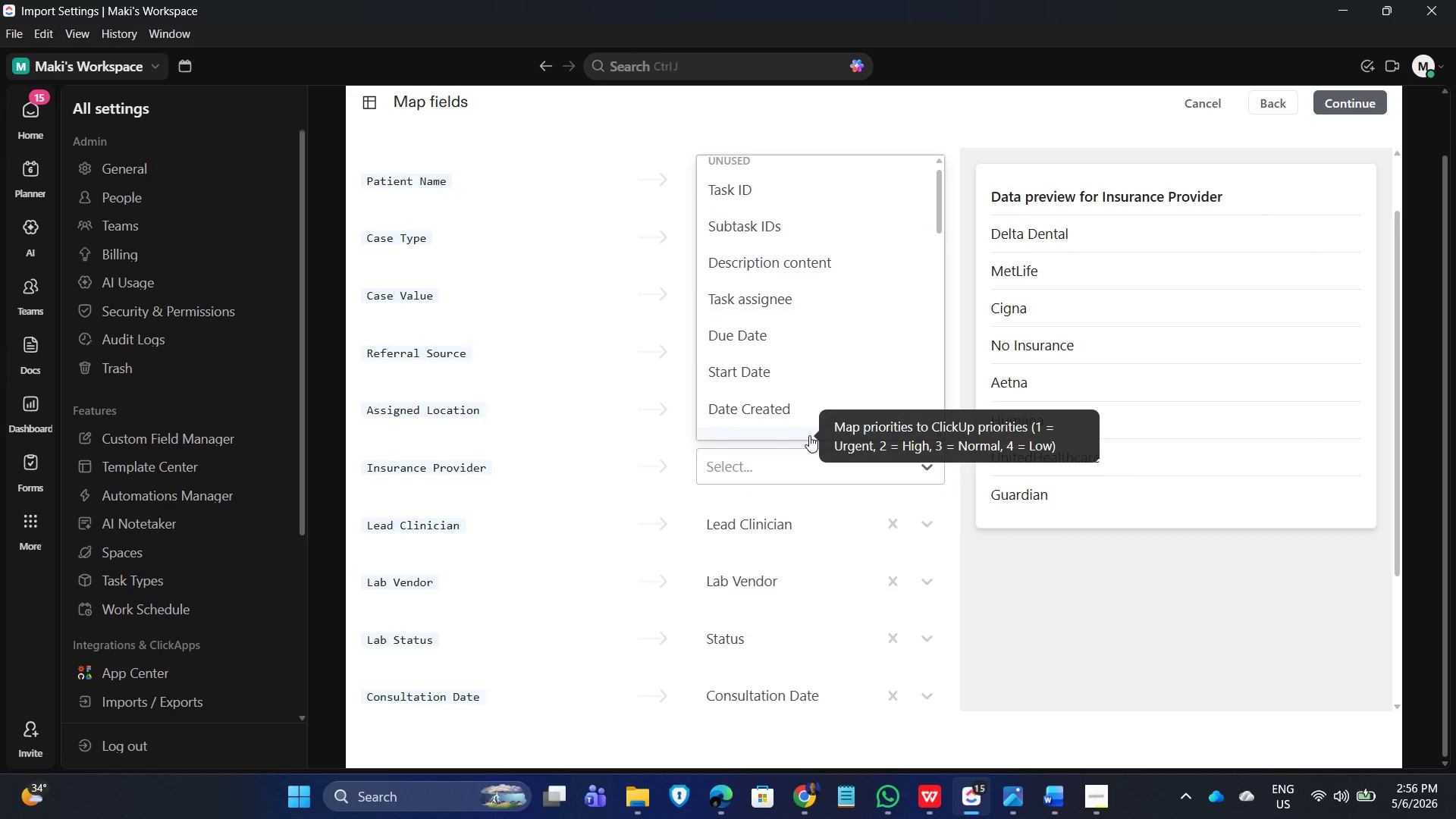 
scroll: coordinate [805, 309], scroll_direction: down, amount: 5.0
 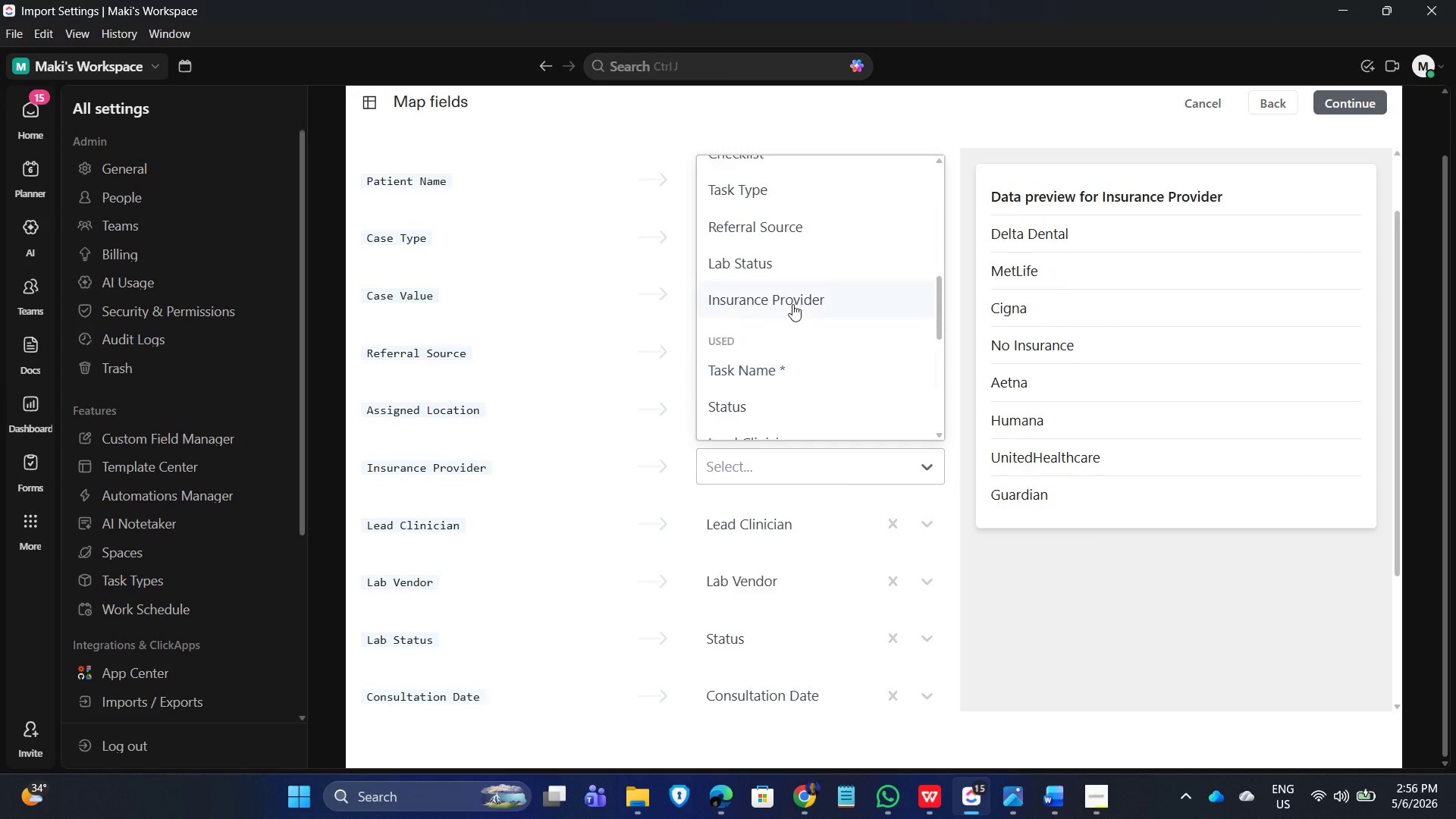 
left_click([792, 303])
 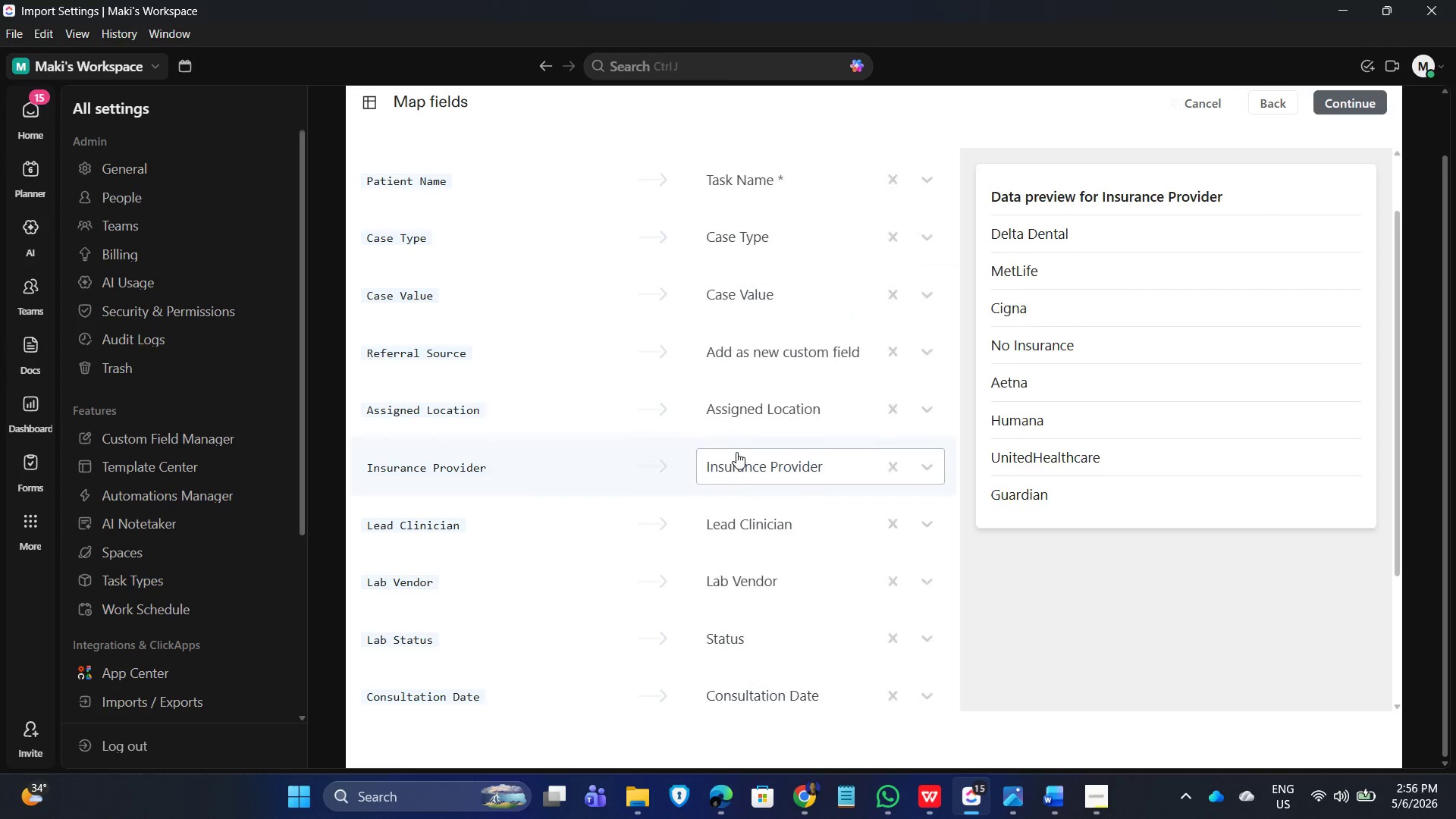 
scroll: coordinate [755, 399], scroll_direction: up, amount: 3.0
 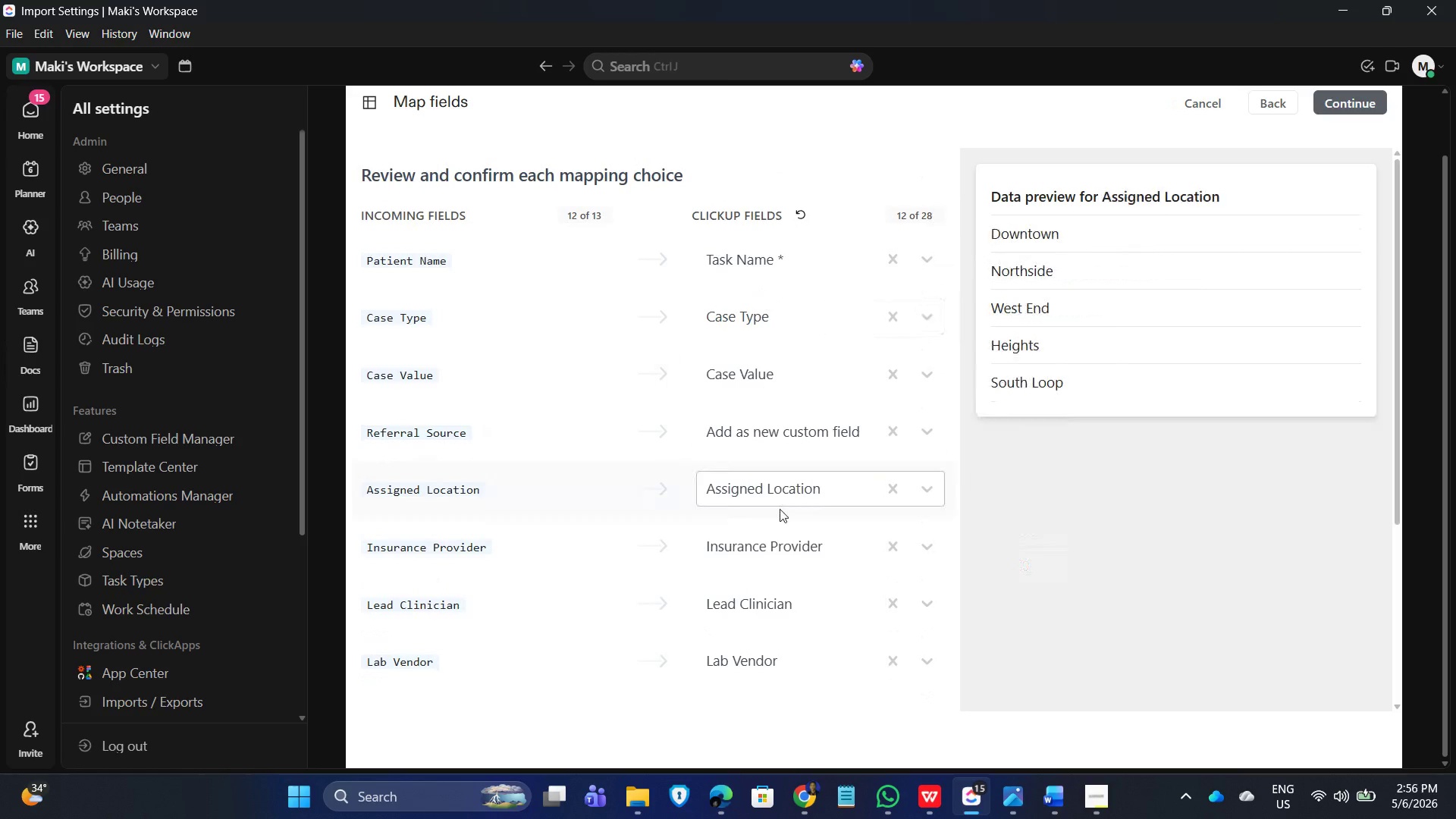 
scroll: coordinate [770, 536], scroll_direction: down, amount: 5.0
 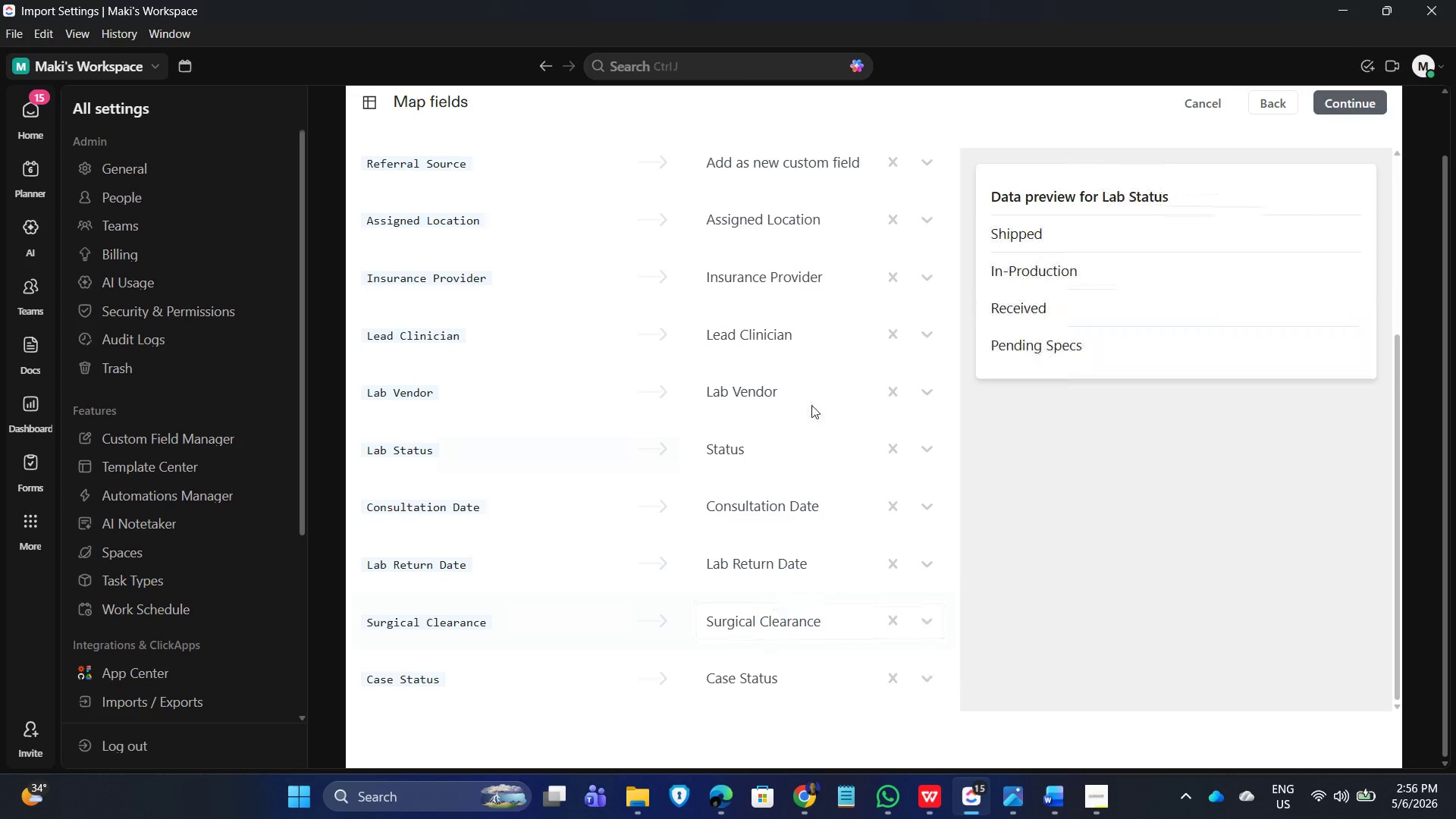 
scroll: coordinate [802, 337], scroll_direction: up, amount: 5.0
 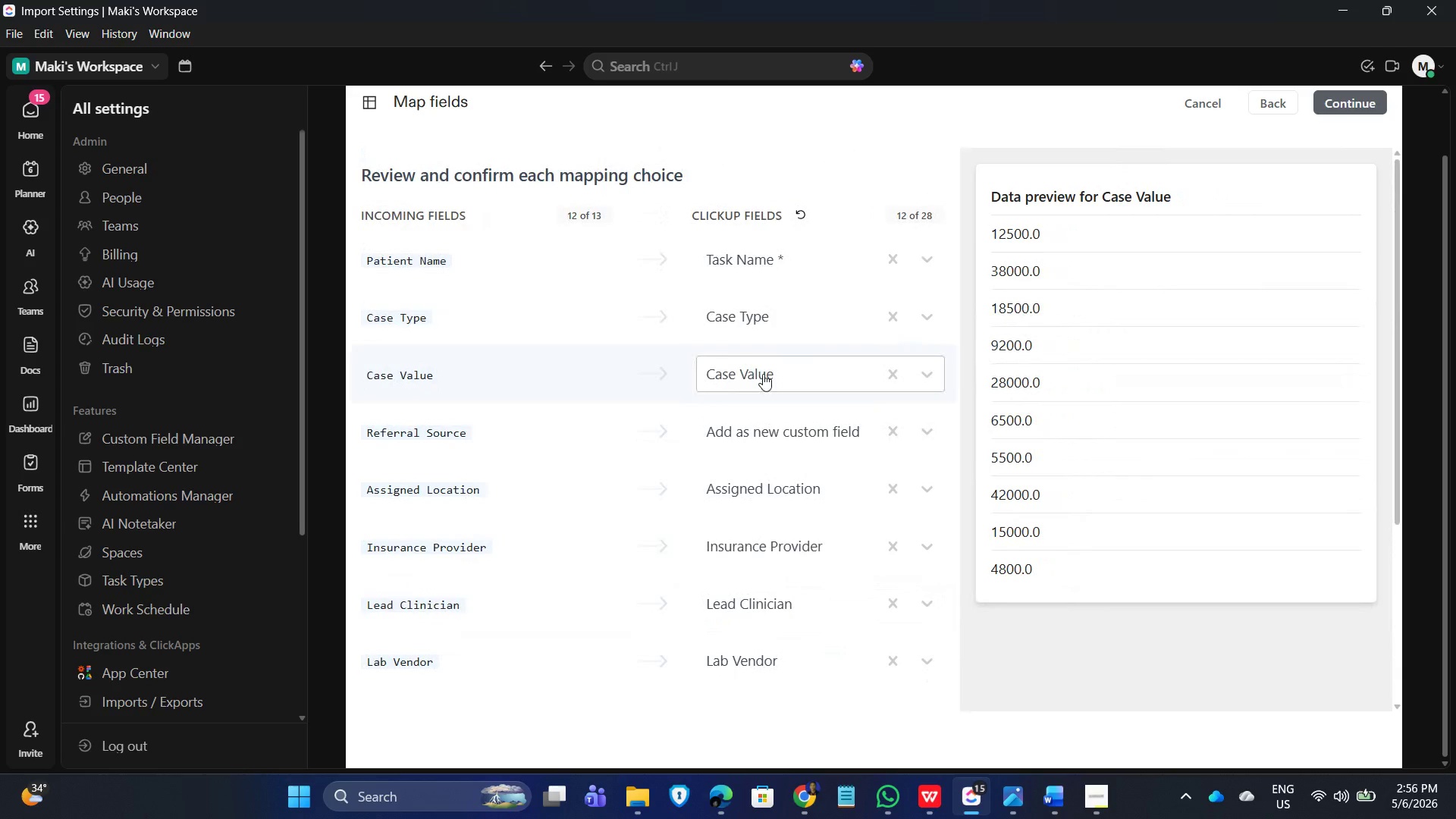 
wait(7.55)
 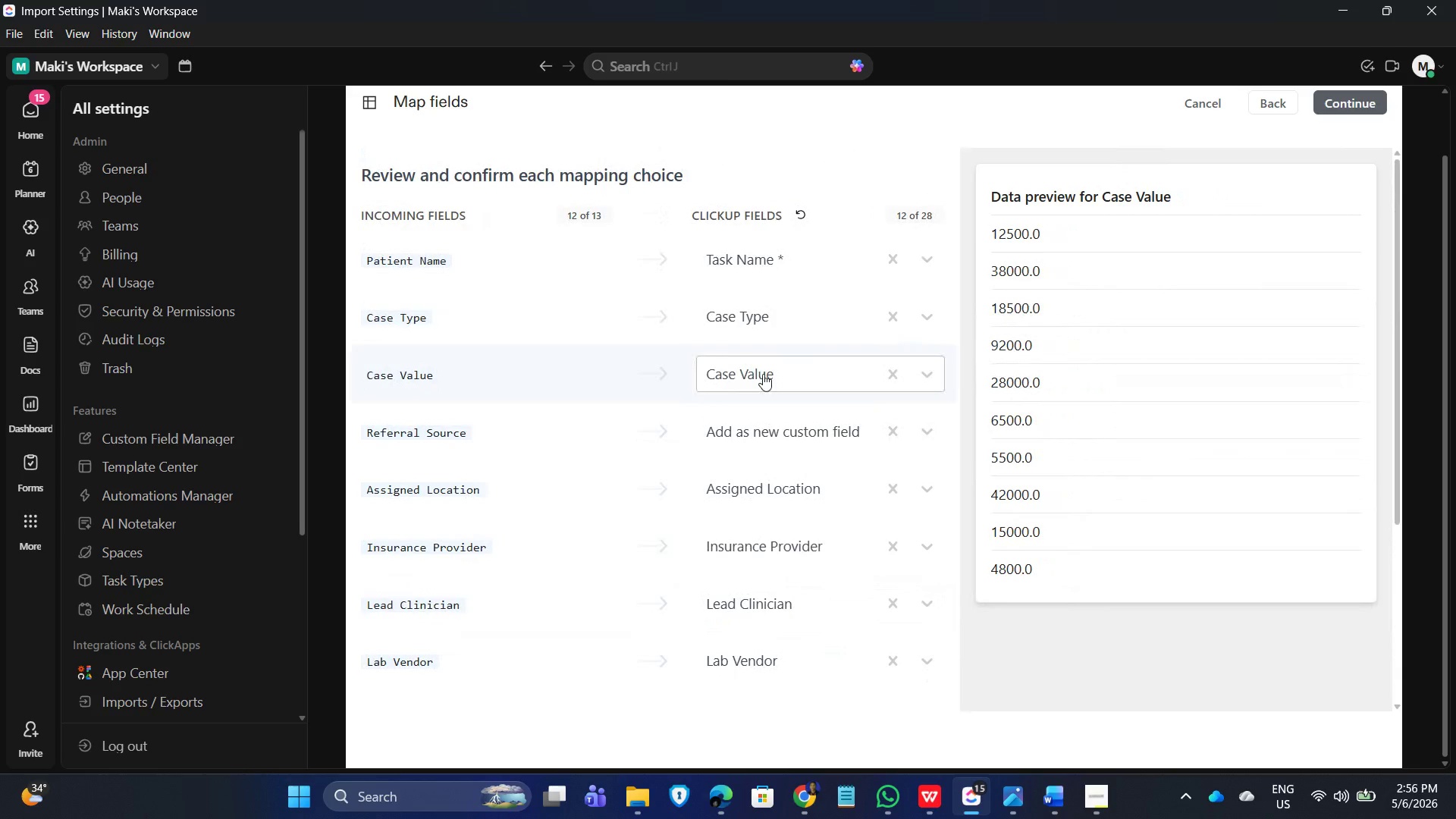 
left_click([1353, 102])
 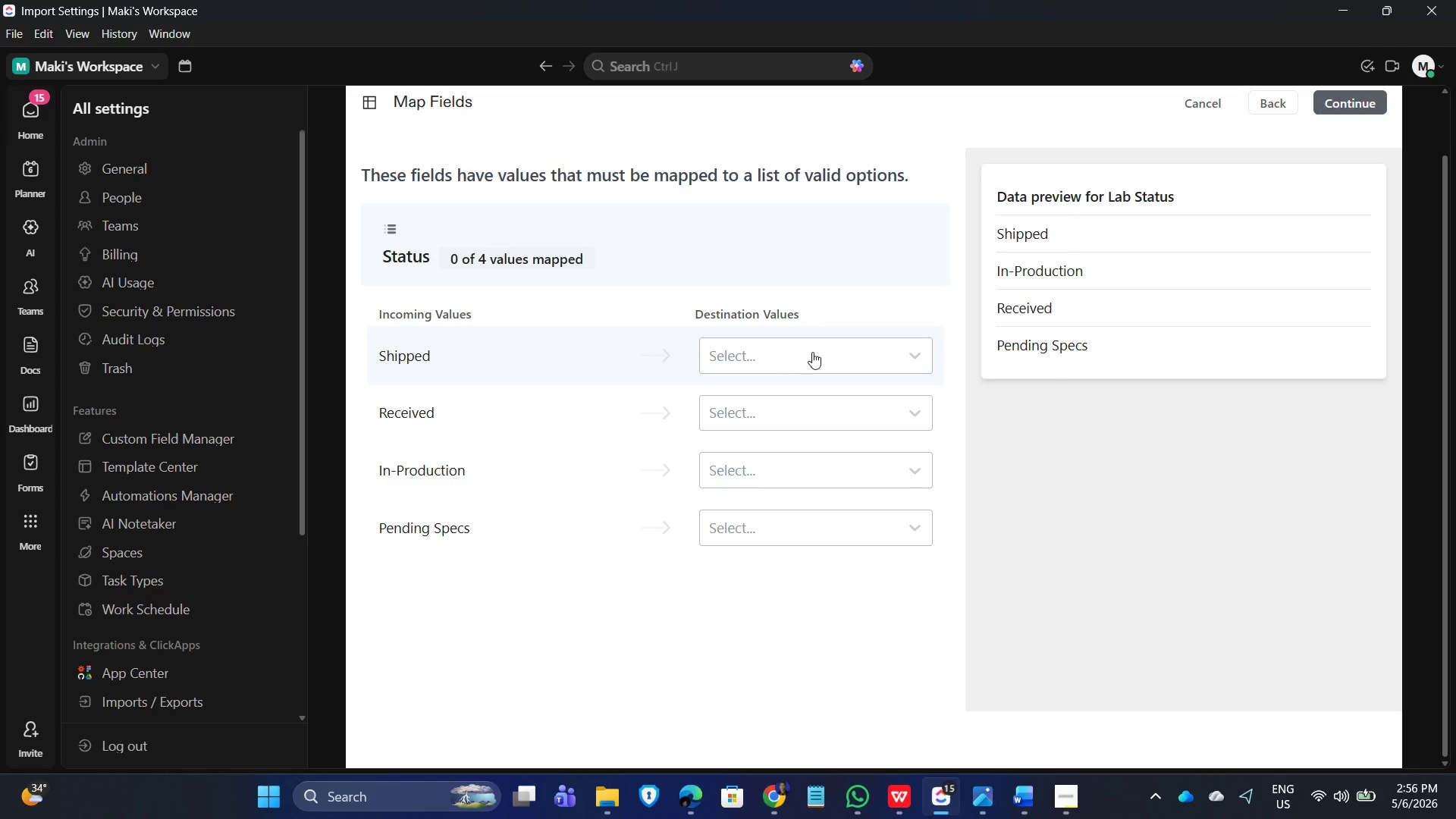 
left_click([843, 354])
 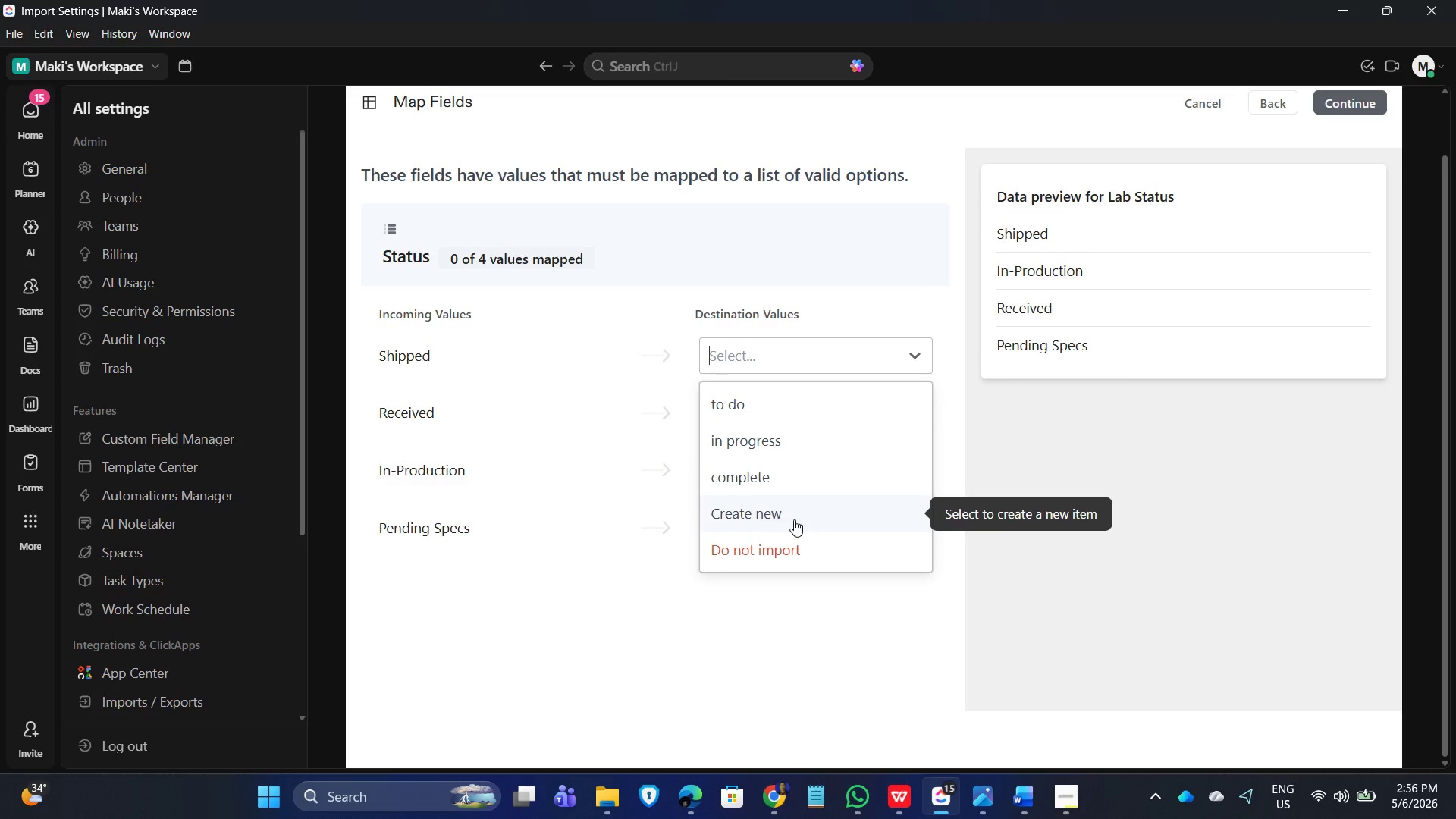 
left_click([794, 519])
 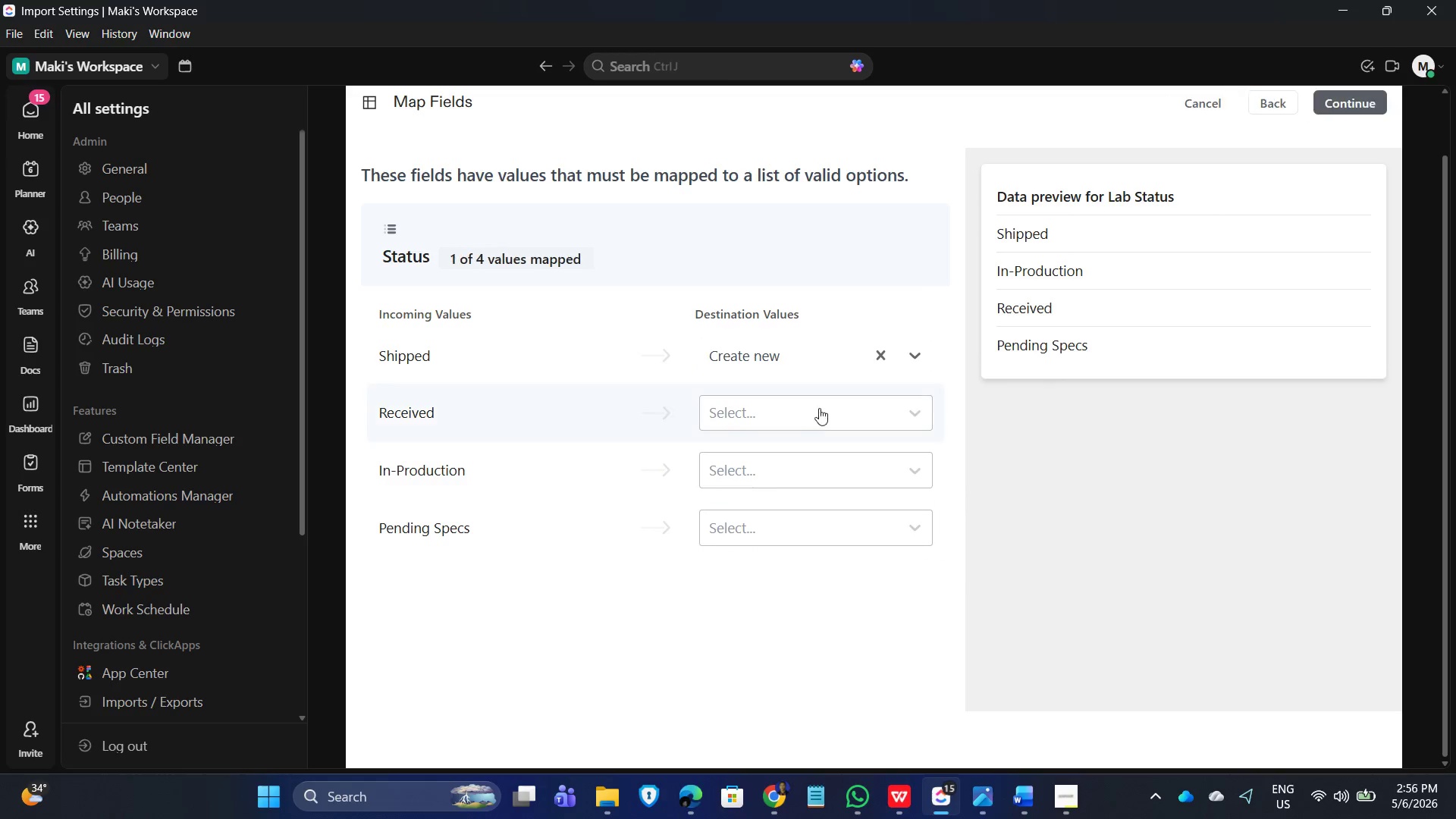 
left_click([819, 408])
 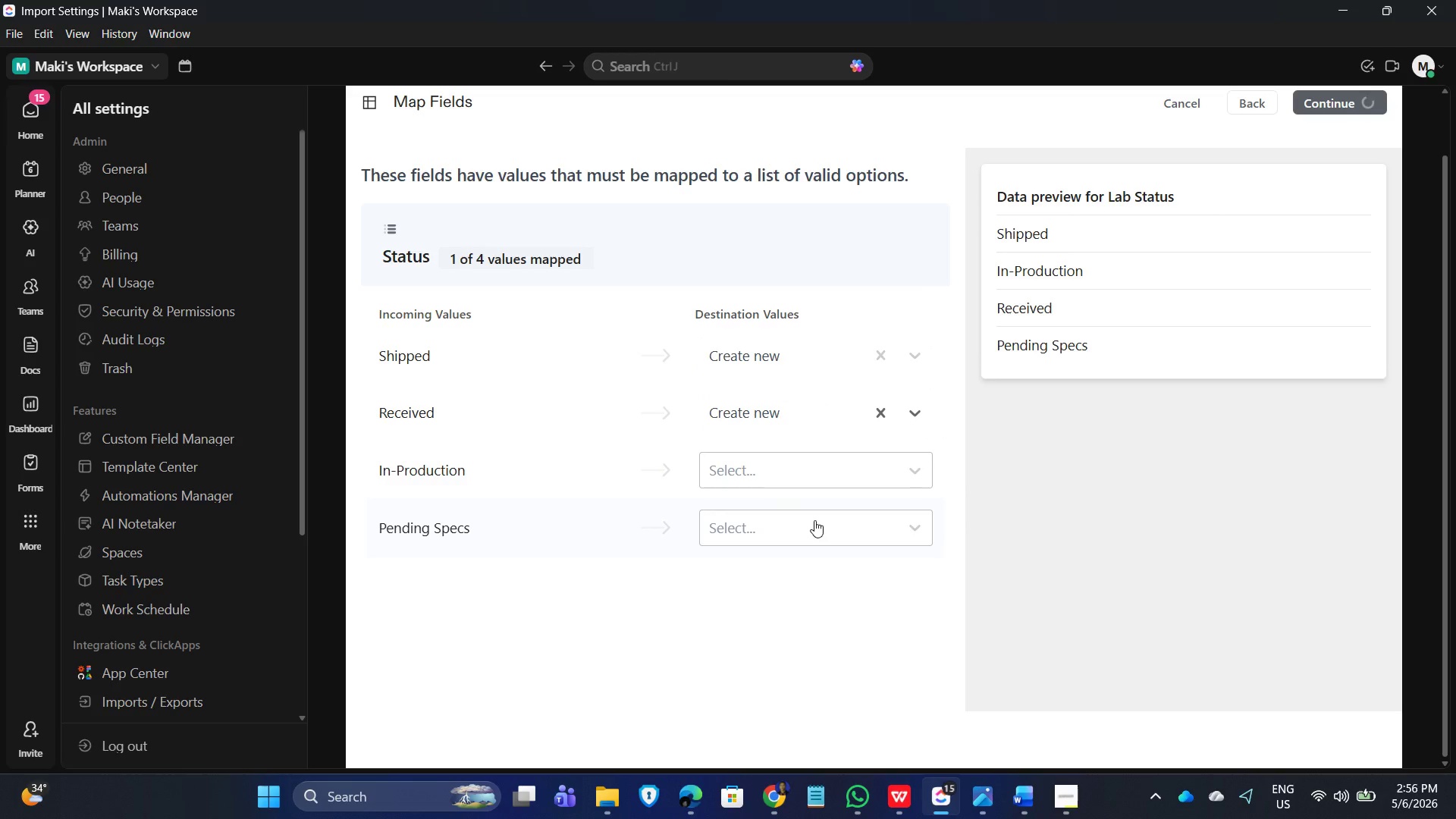 
left_click([851, 475])
 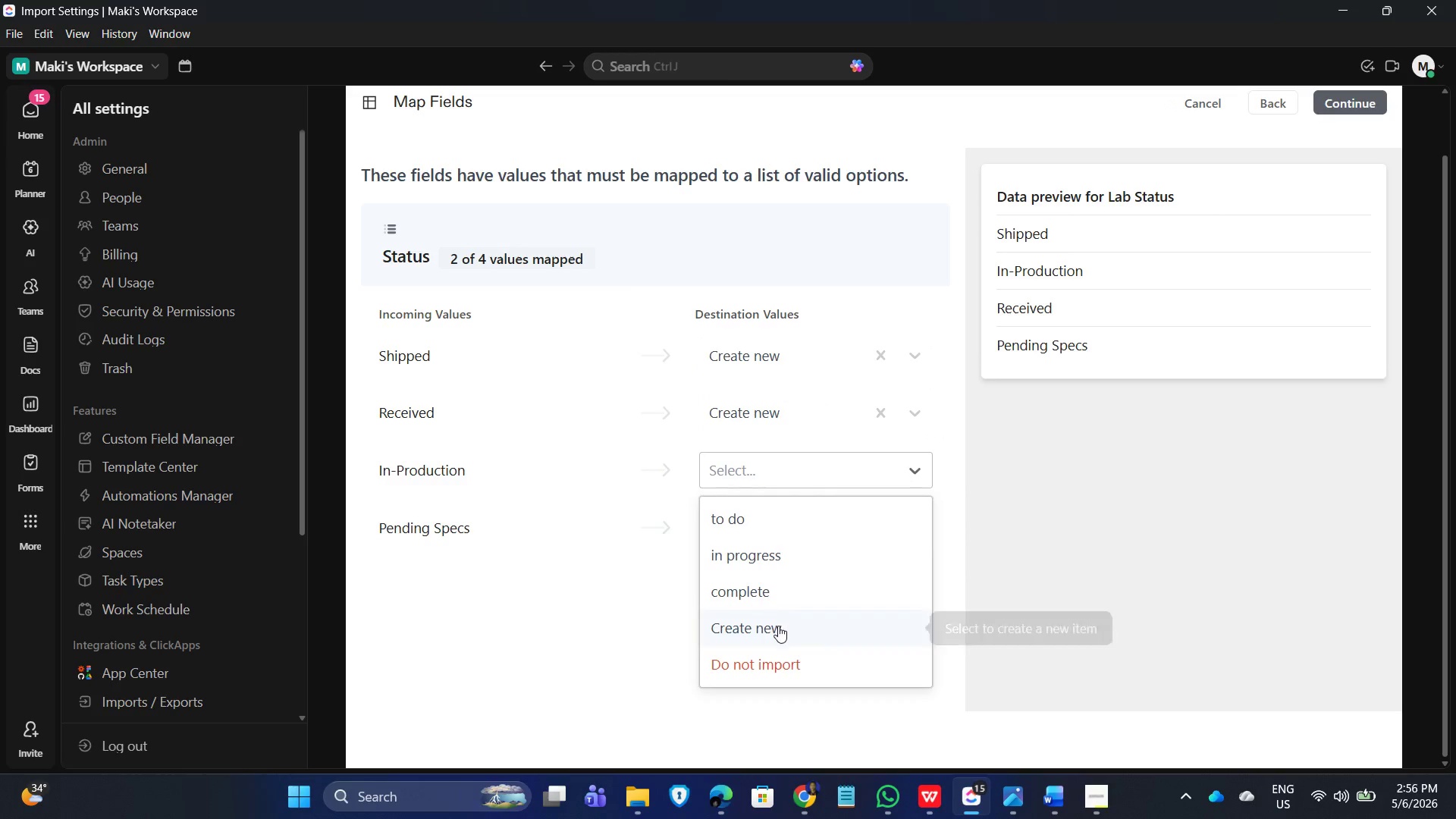 
left_click([778, 629])
 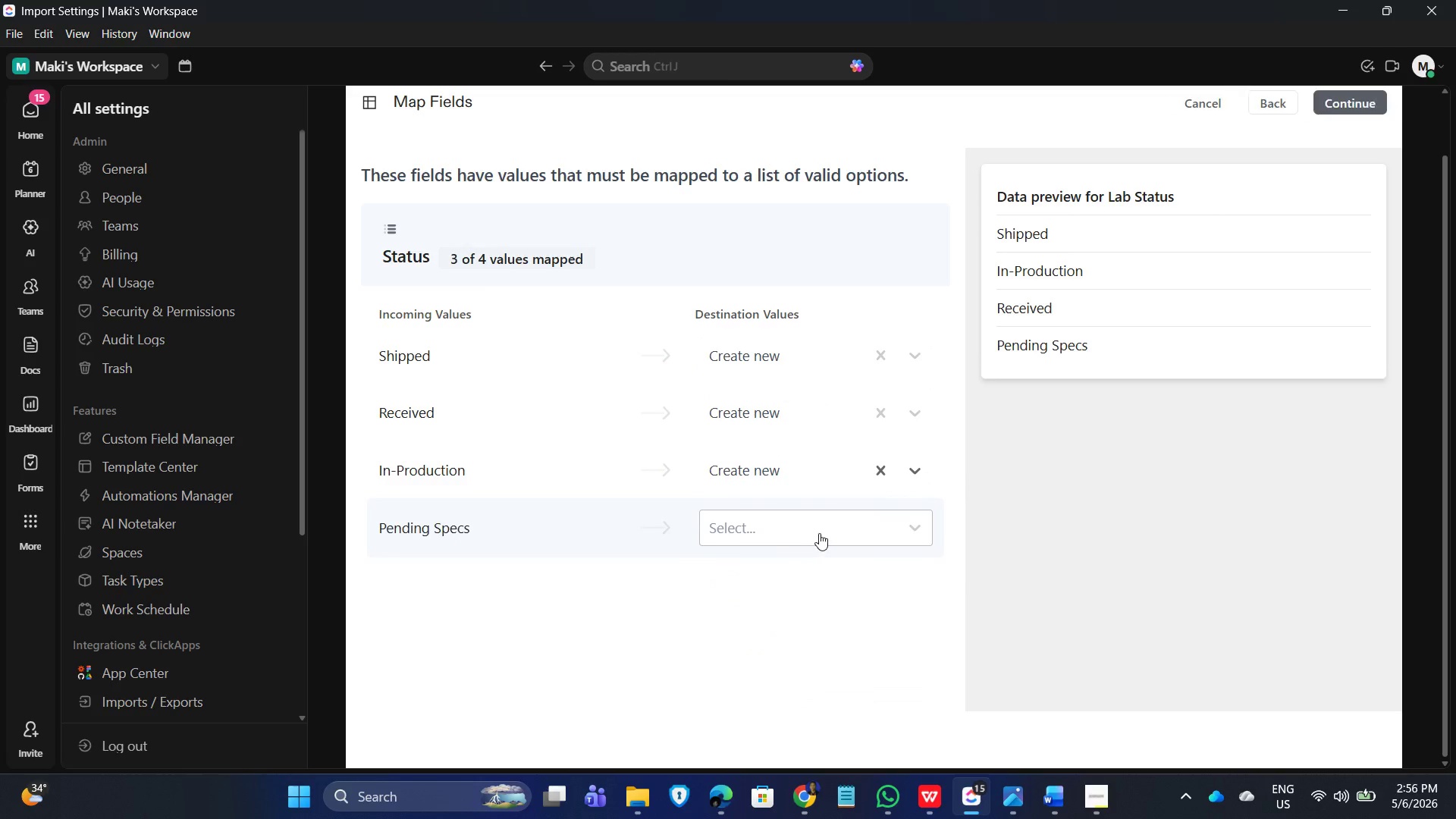 
left_click([826, 530])
 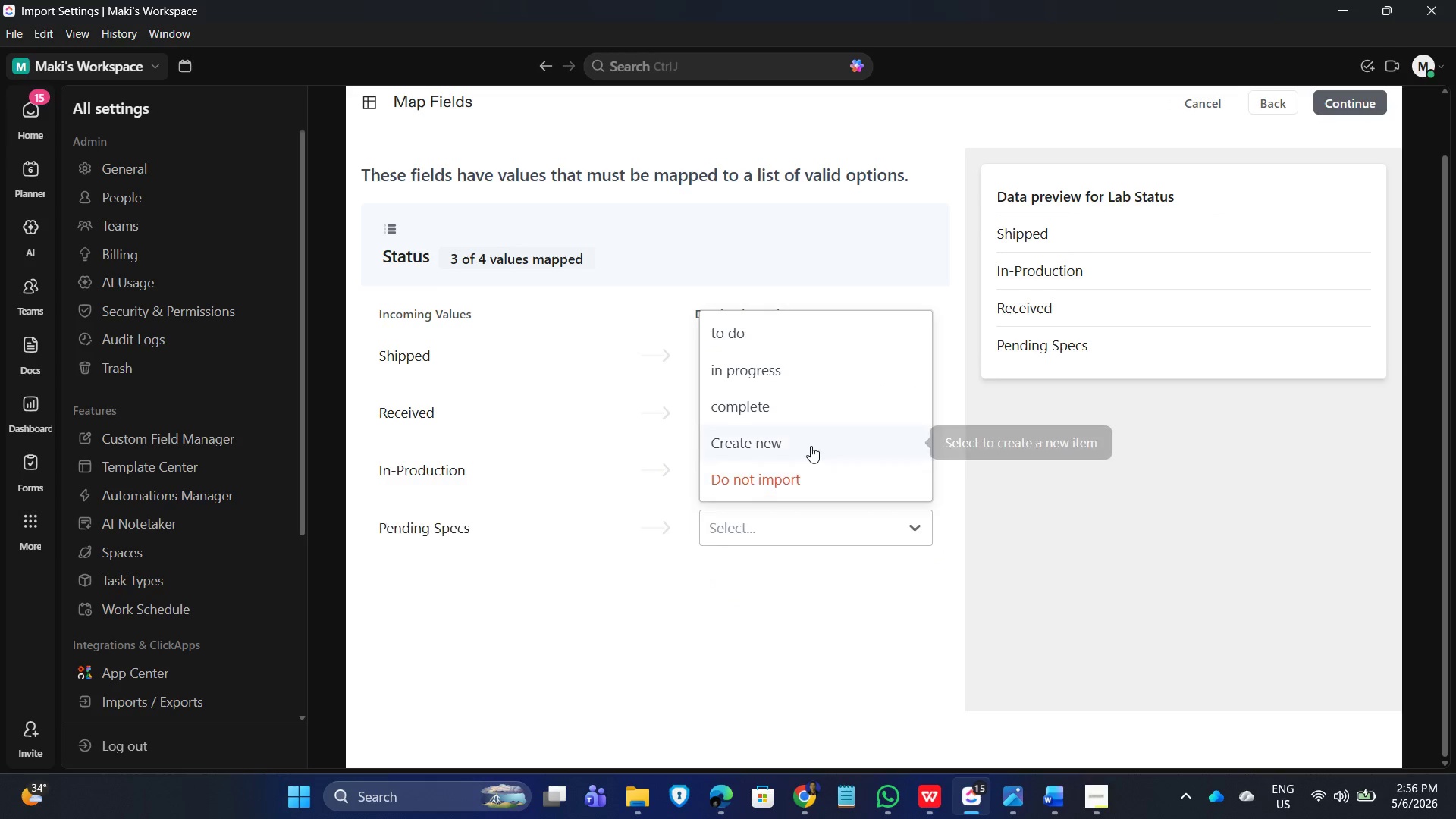 
left_click([811, 445])
 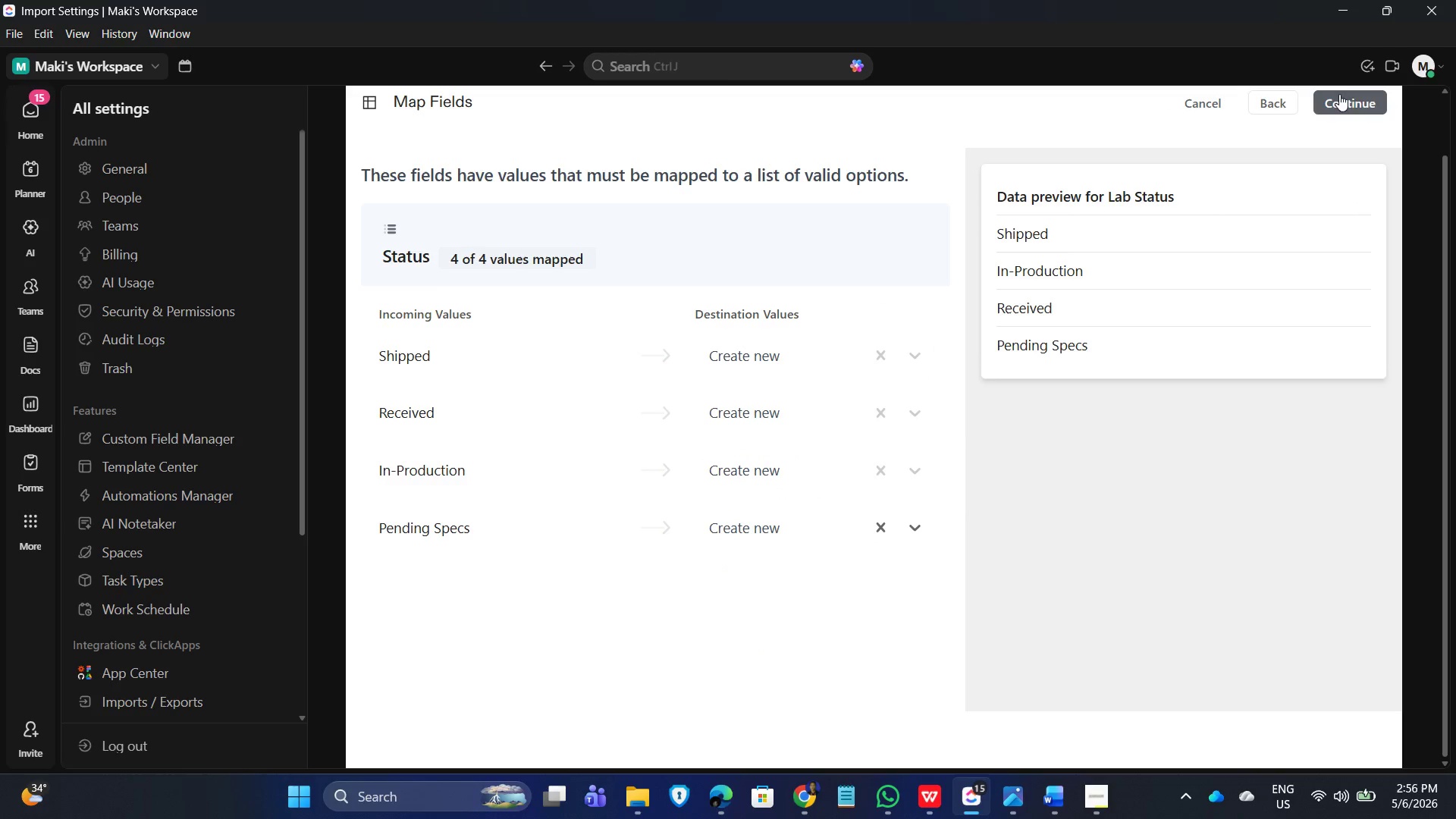 
left_click([1348, 97])
 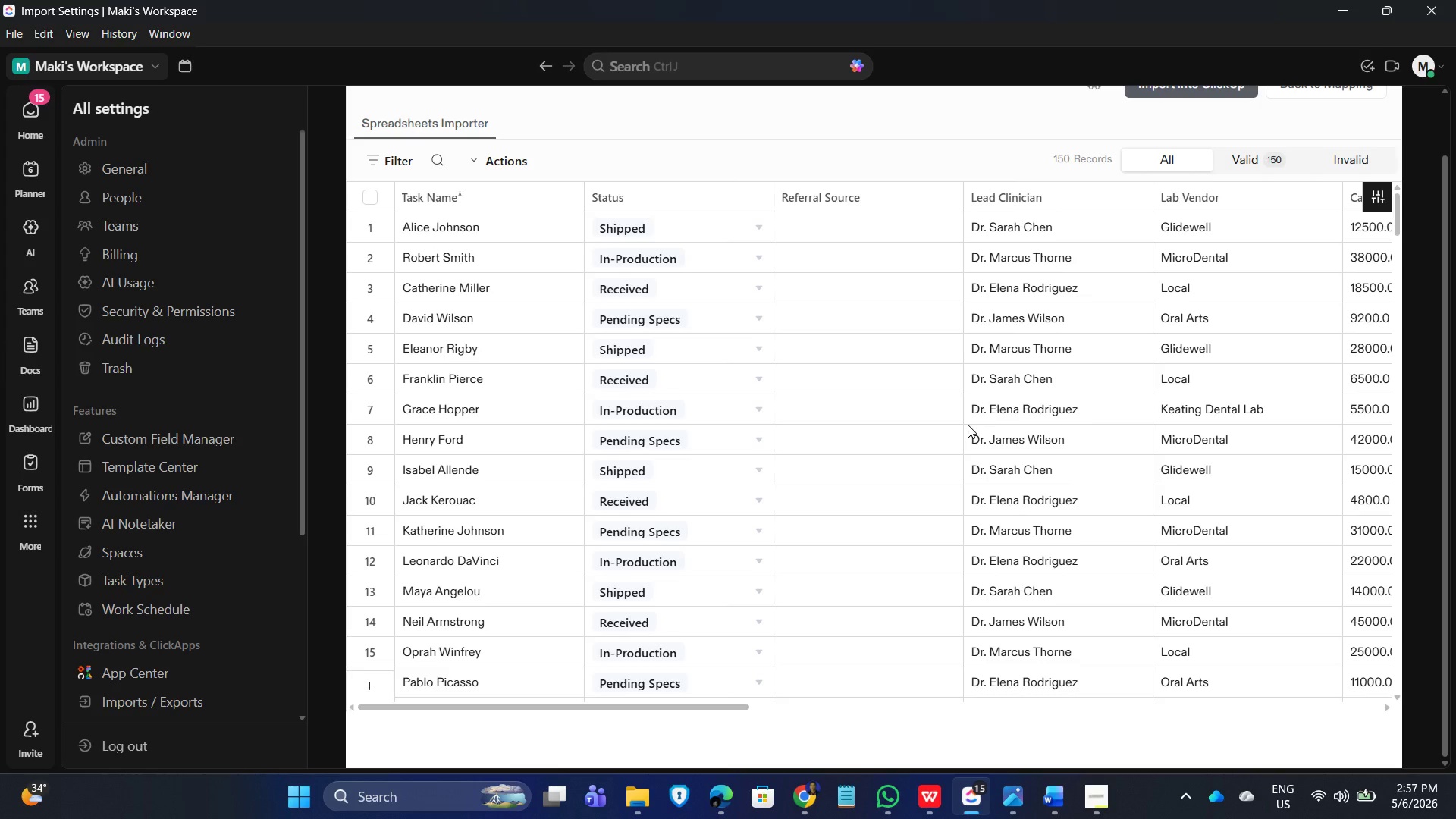 
wait(65.5)
 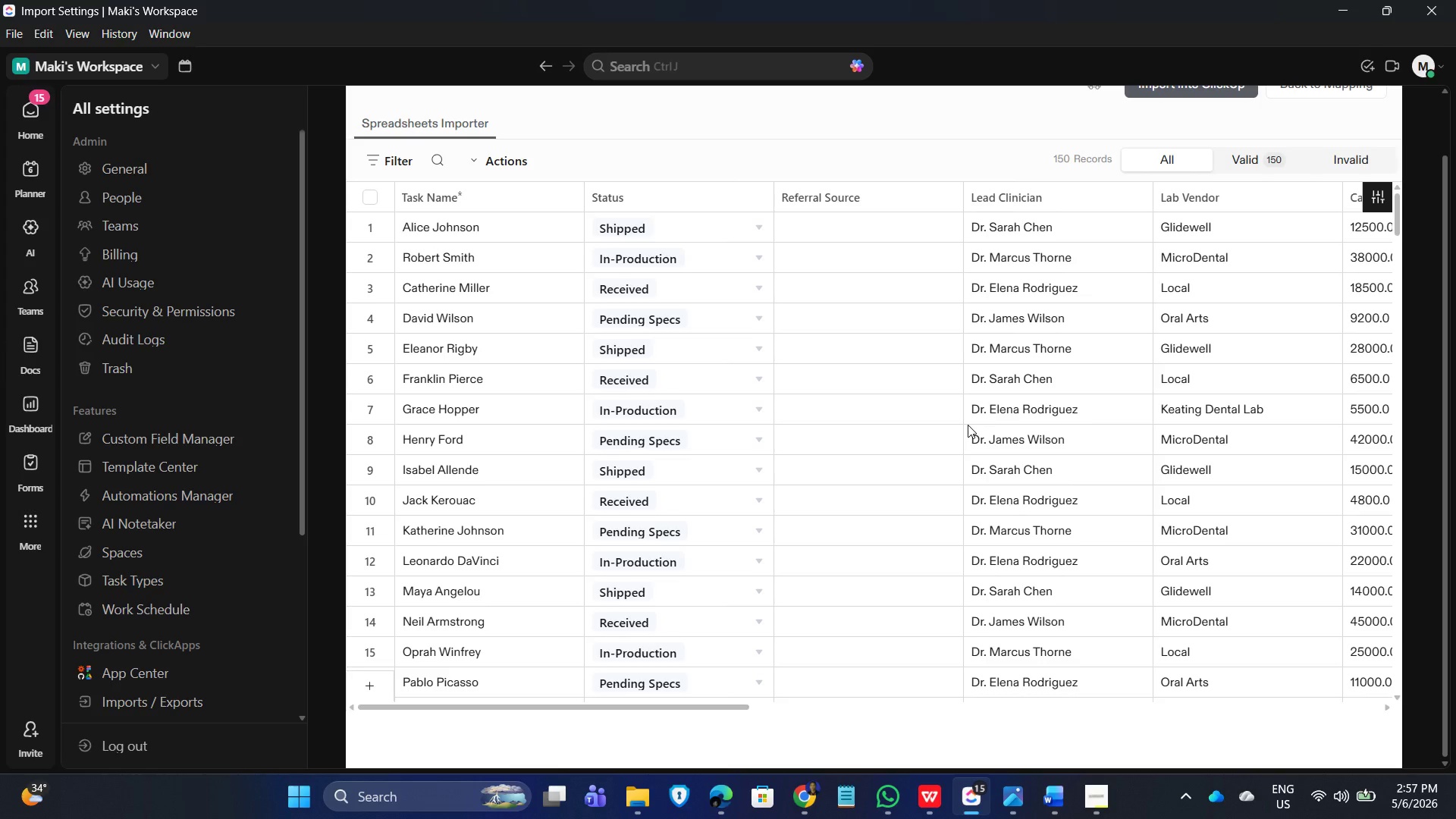 
scroll: coordinate [868, 548], scroll_direction: down, amount: 19.0
 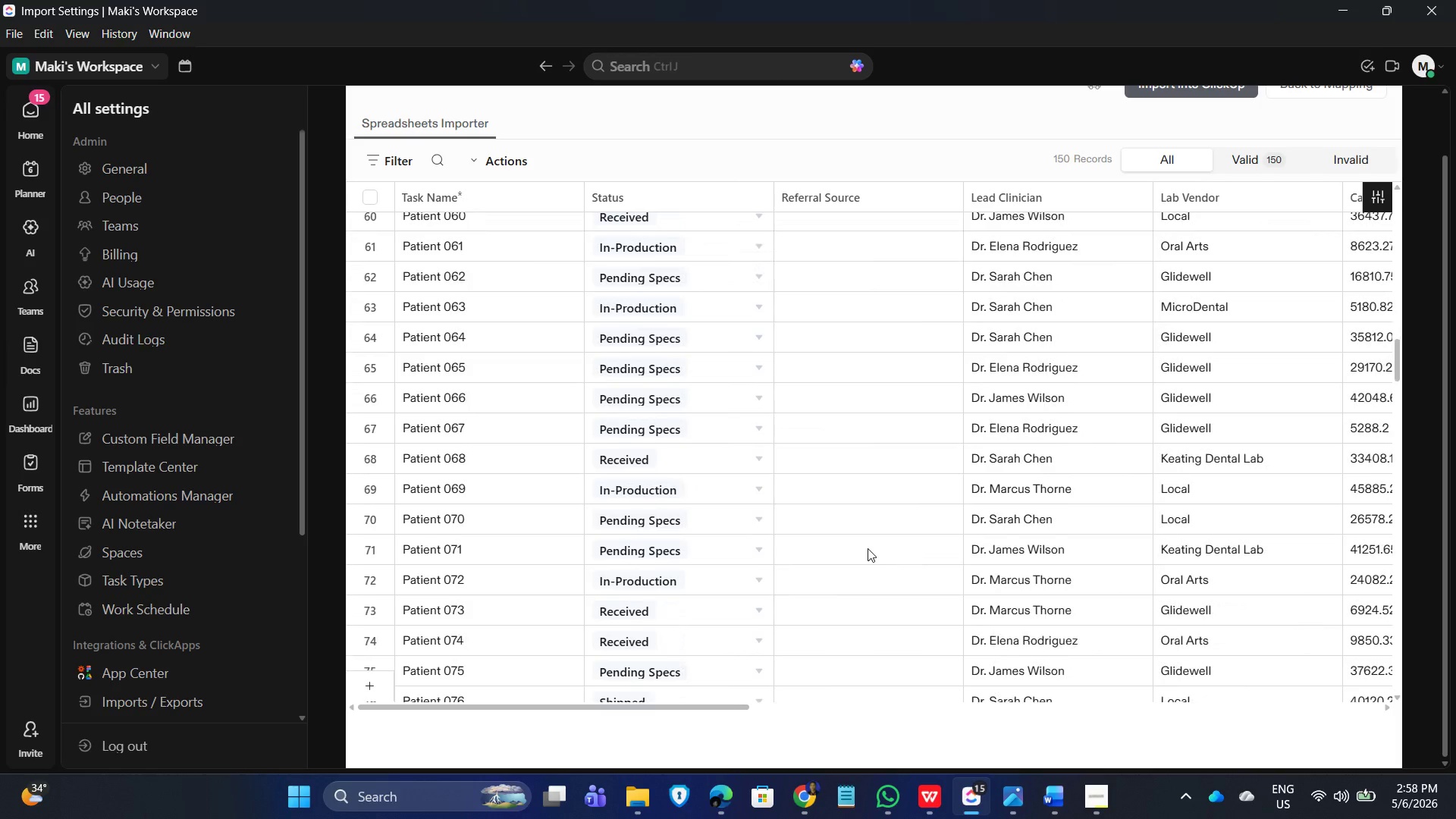 
scroll: coordinate [1106, 249], scroll_direction: up, amount: 29.0
 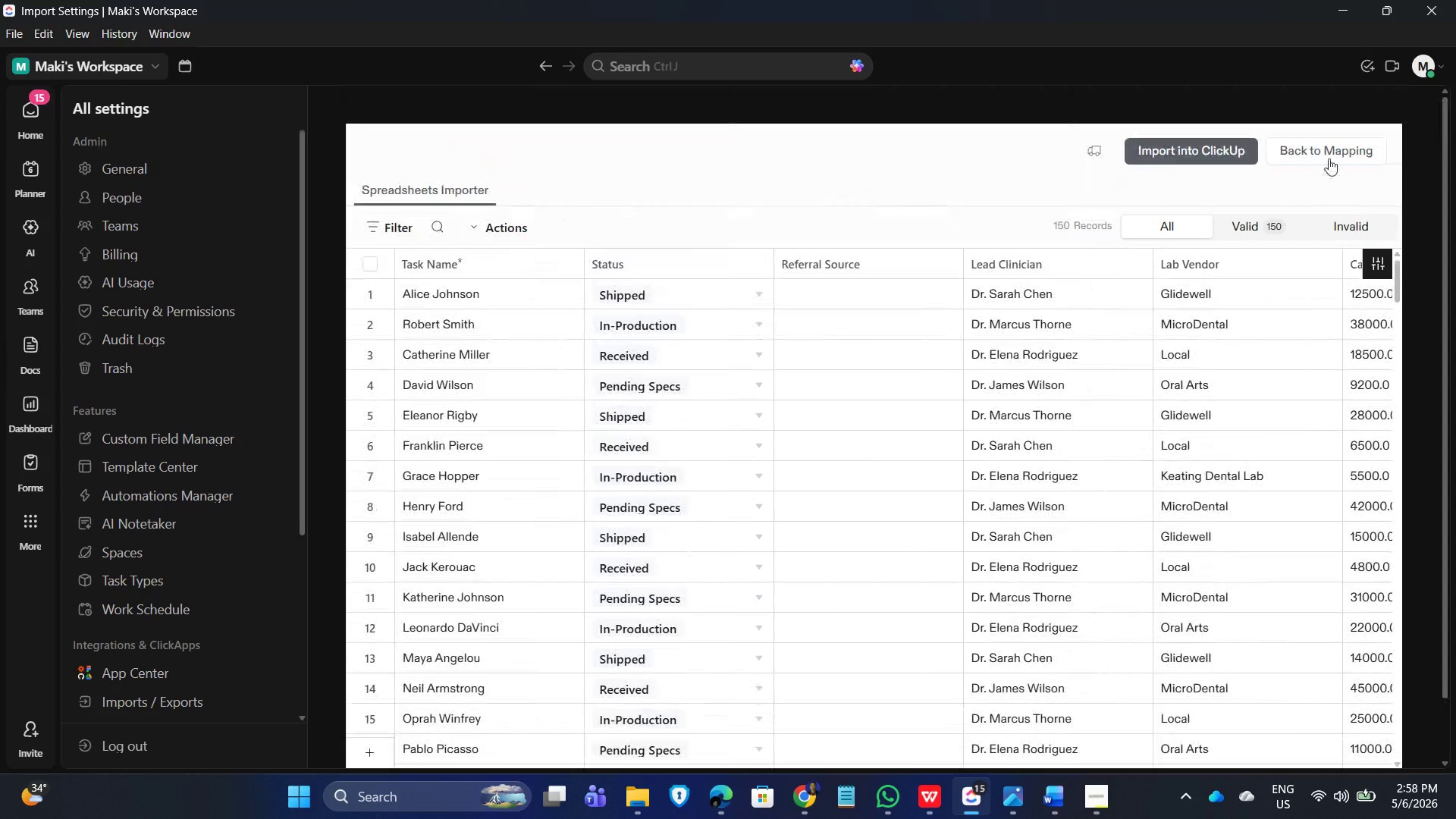 
left_click([1330, 153])
 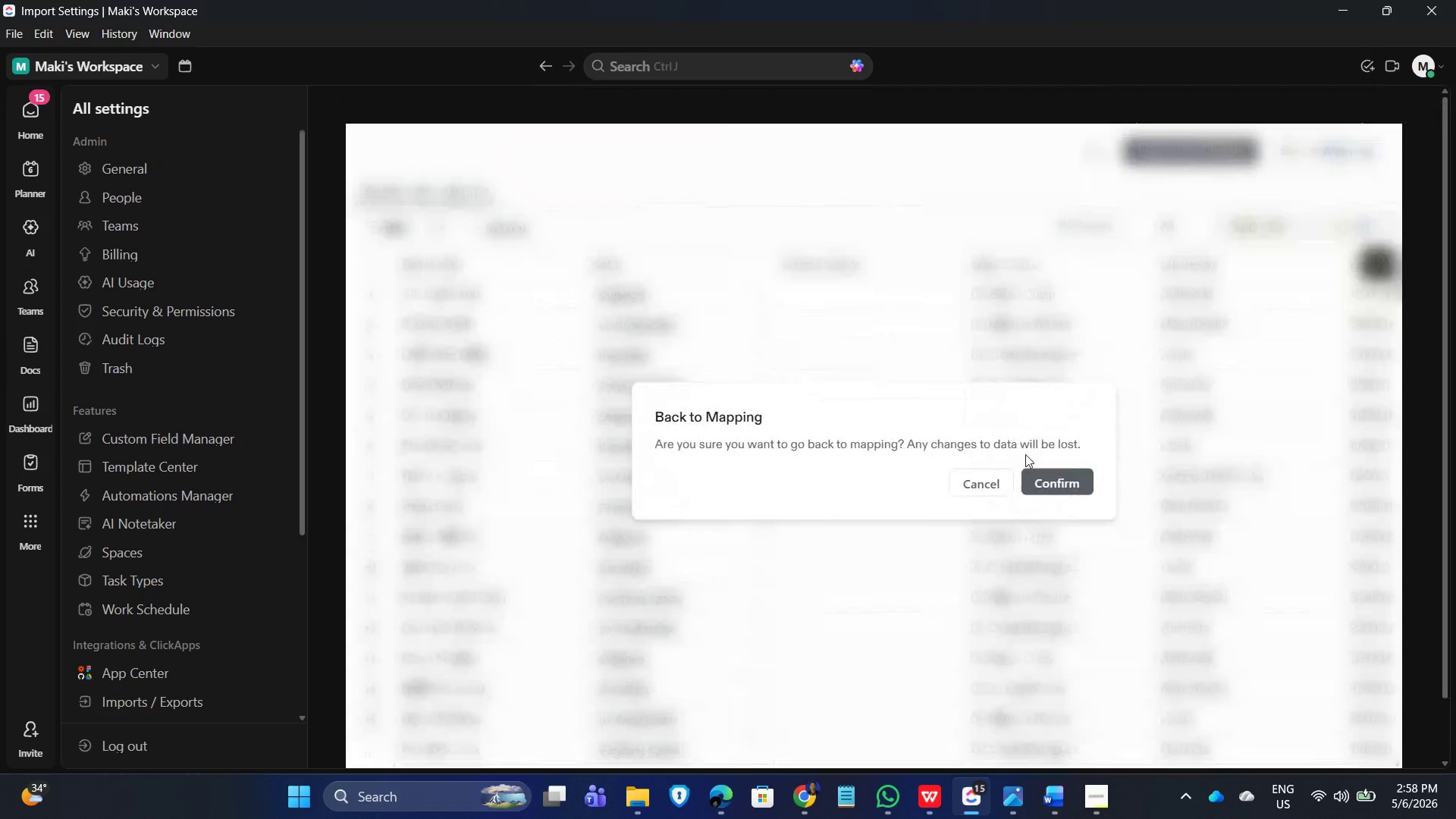 
left_click([1053, 482])
 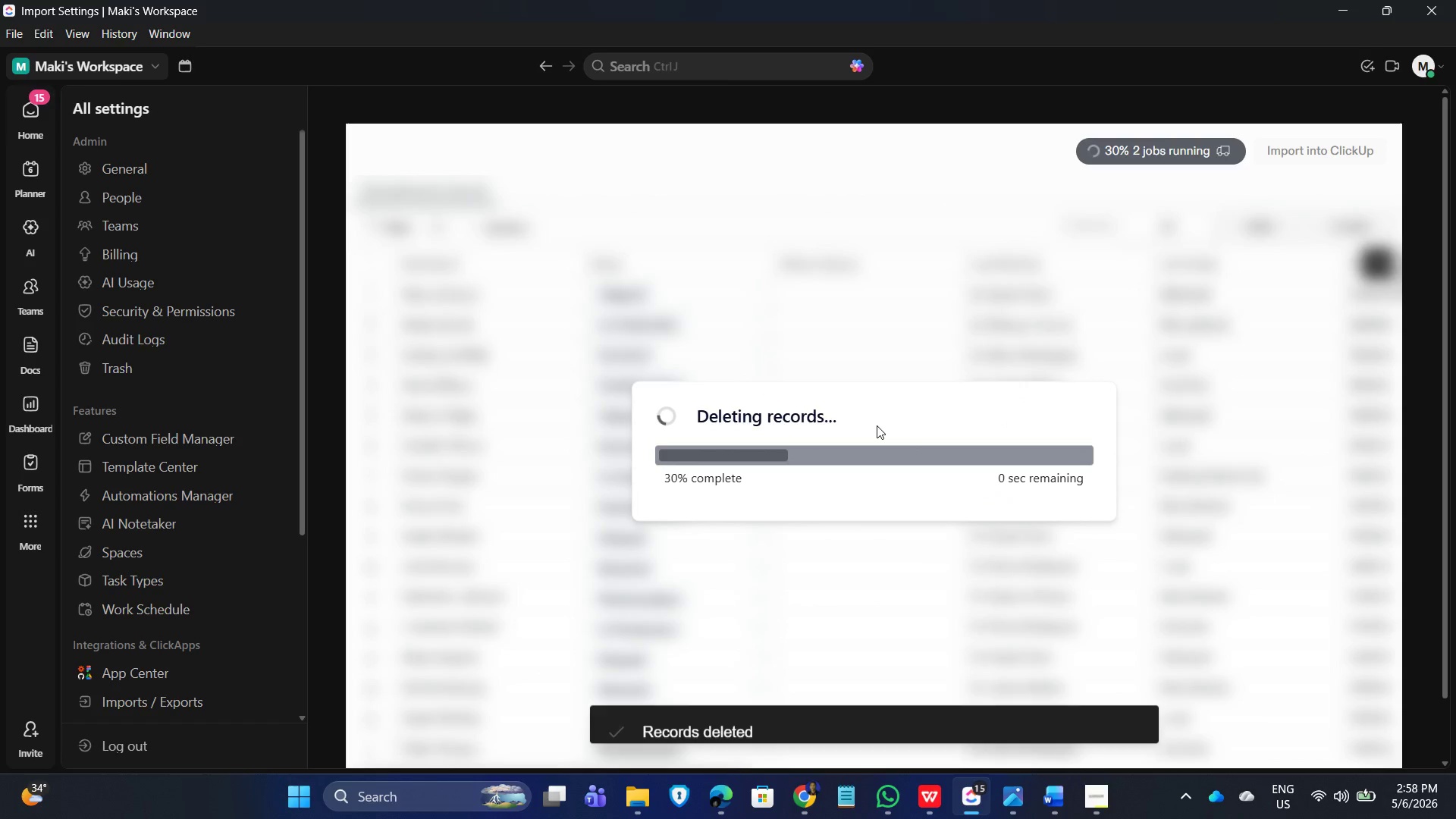 
wait(11.02)
 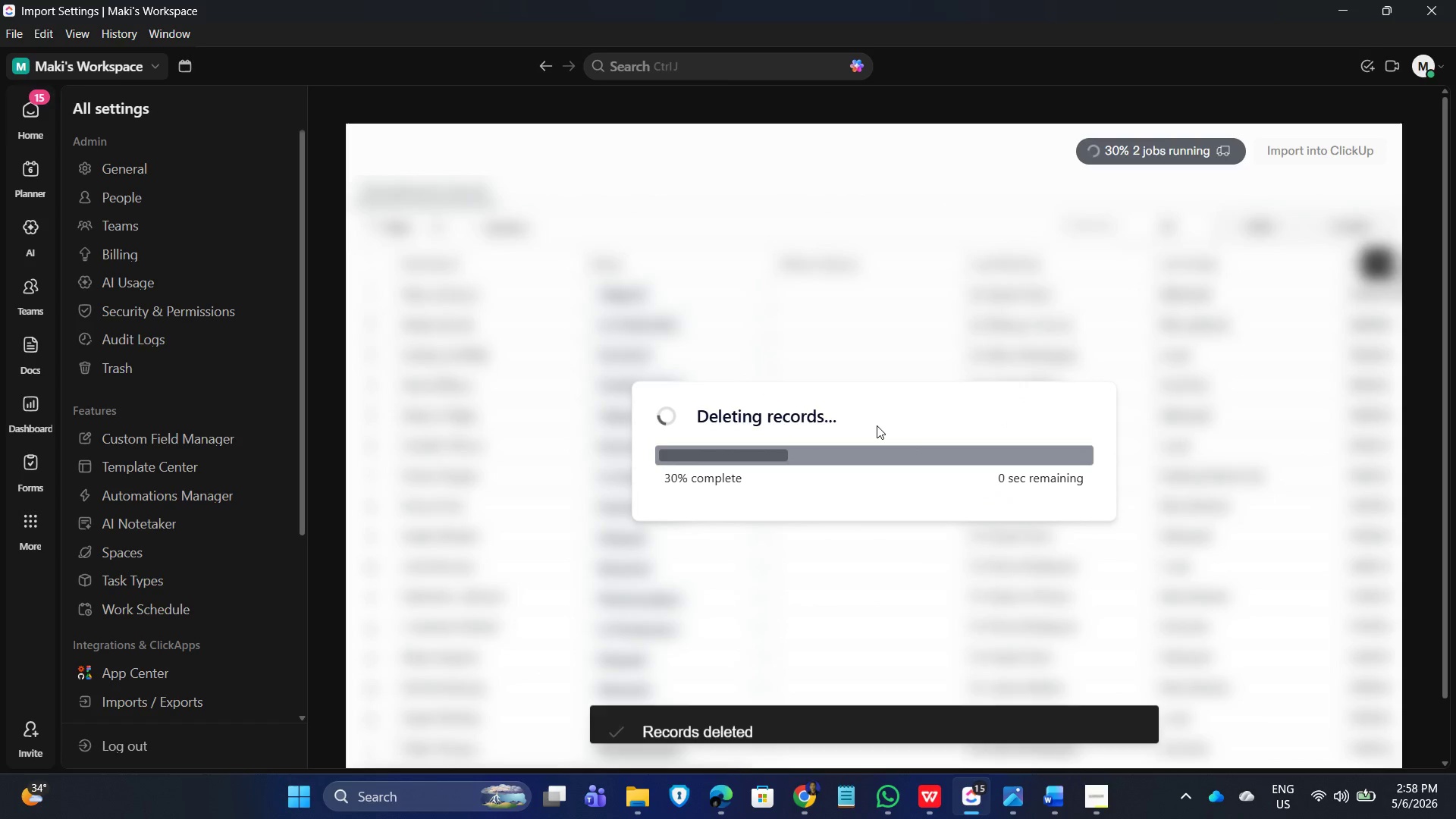 
scroll: coordinate [833, 419], scroll_direction: none, amount: 0.0
 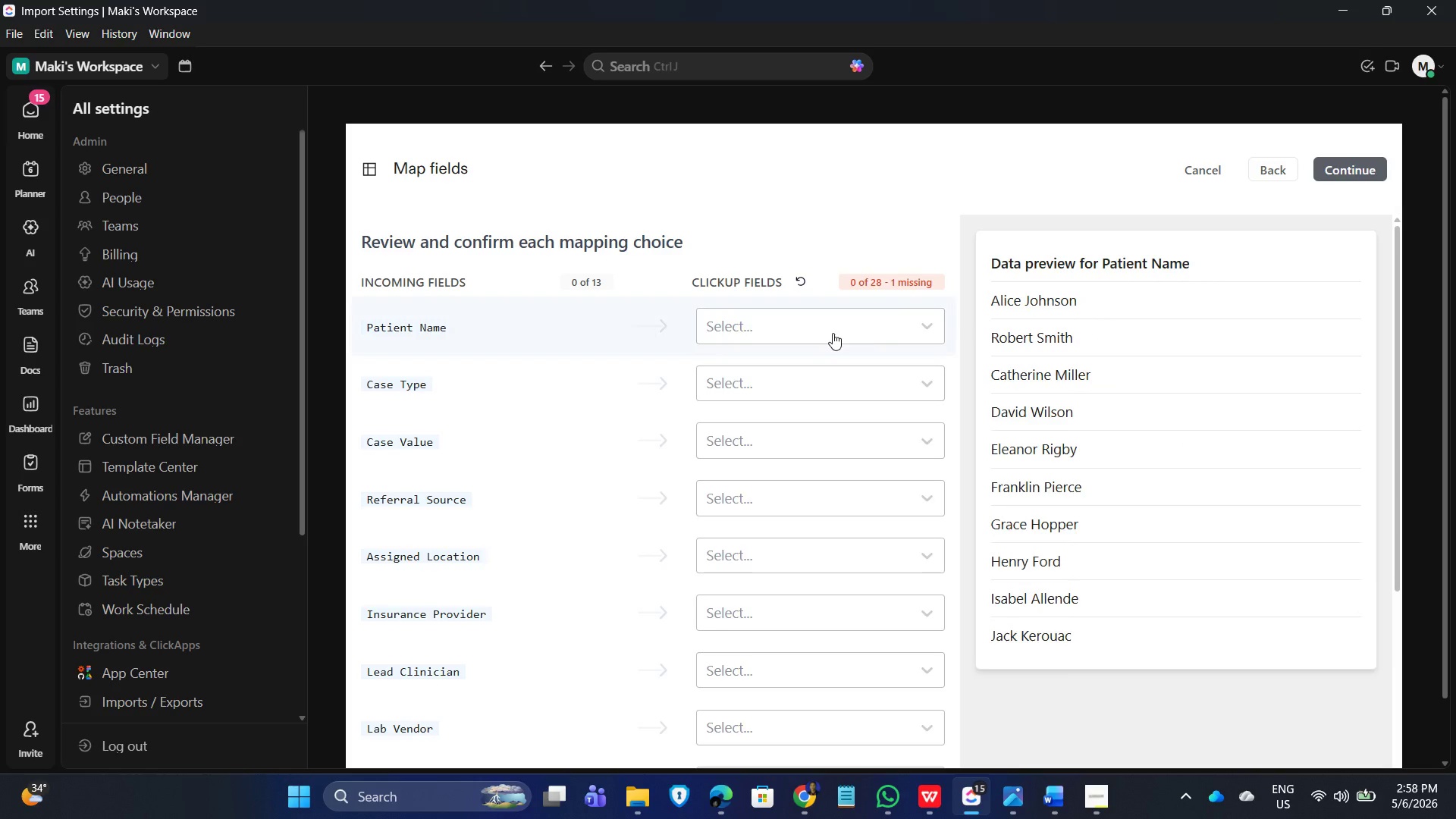 
left_click([833, 333])
 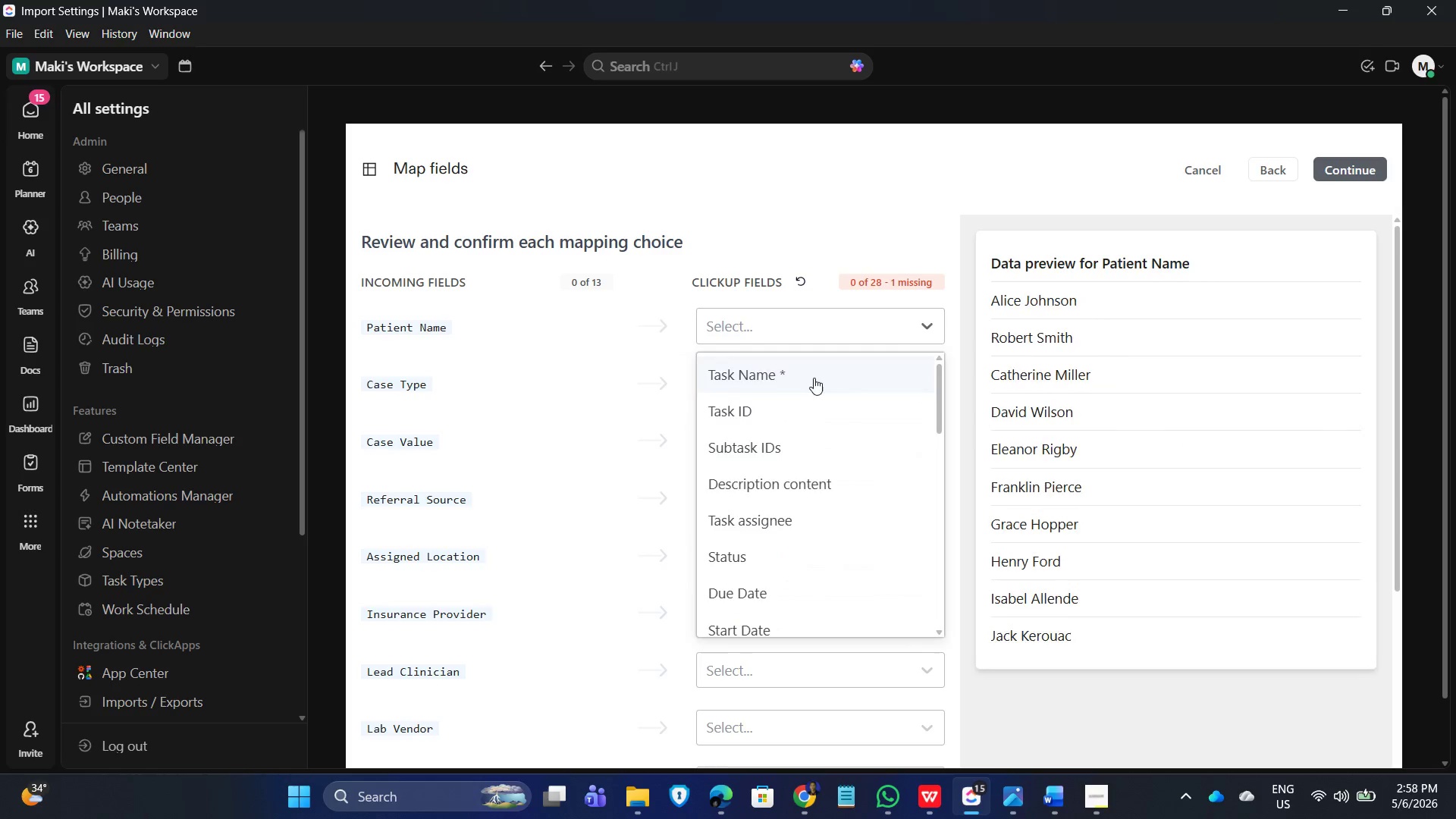 
left_click([813, 378])
 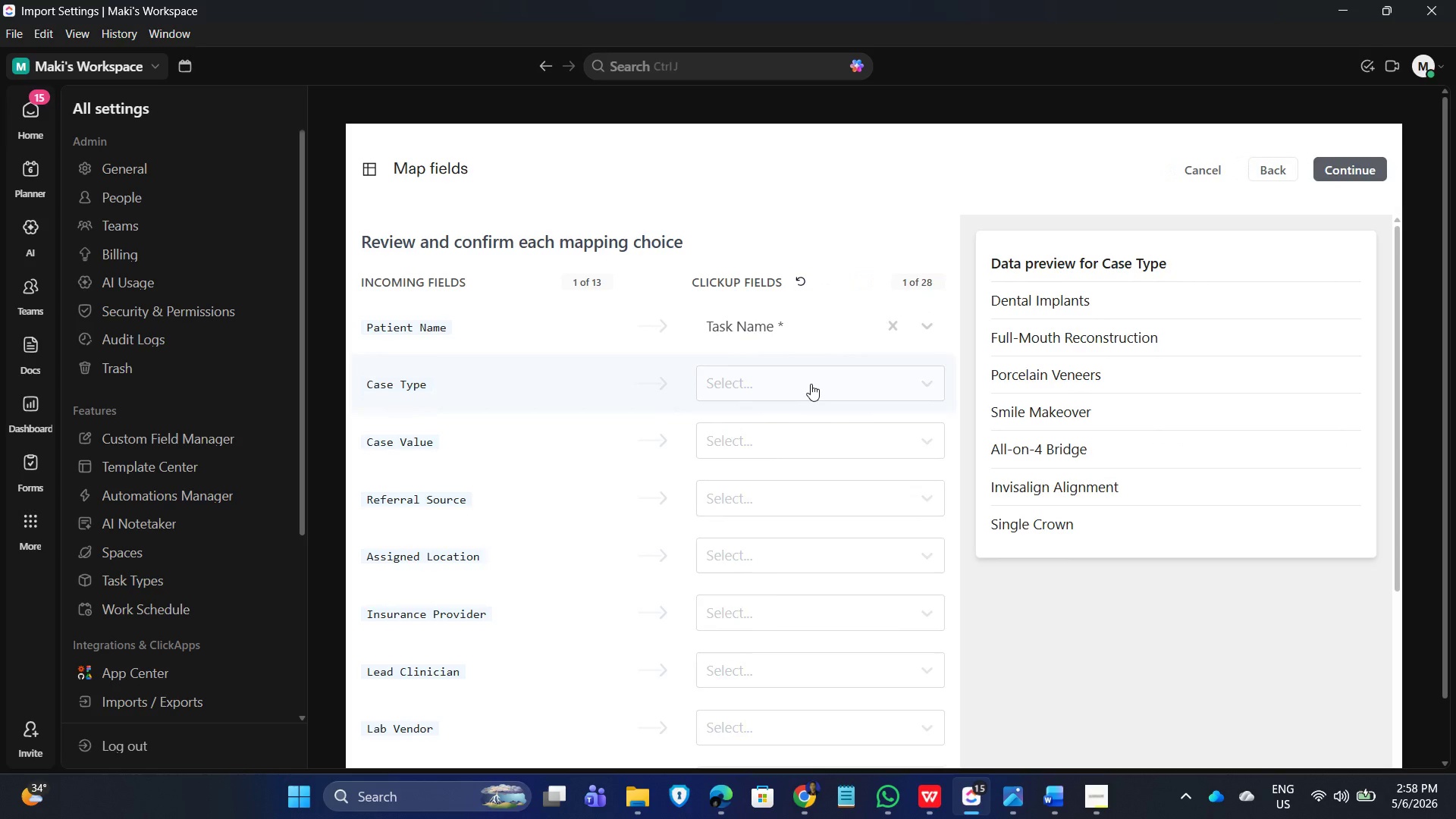 
left_click([811, 384])
 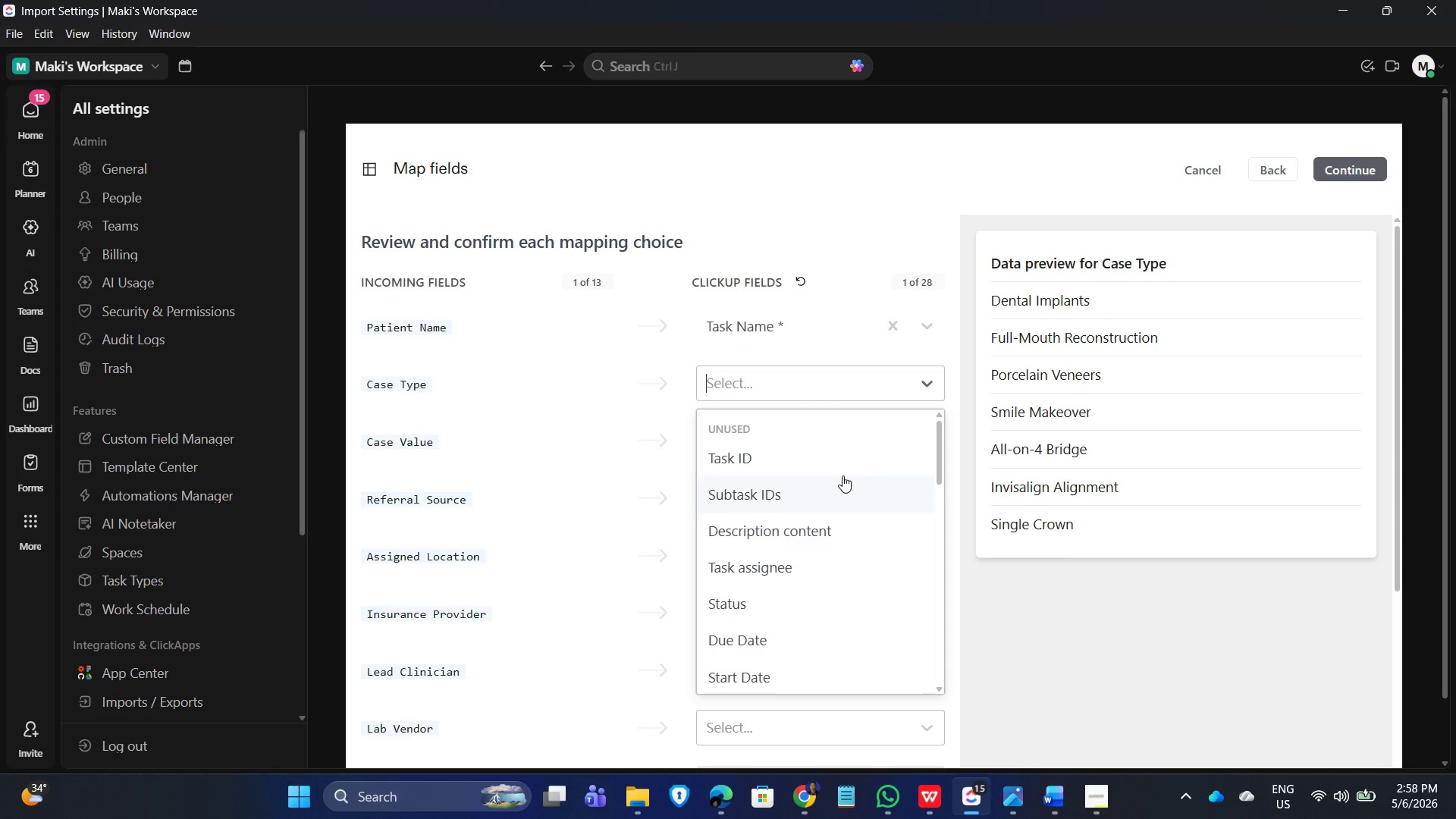 
scroll: coordinate [827, 627], scroll_direction: down, amount: 2.0
 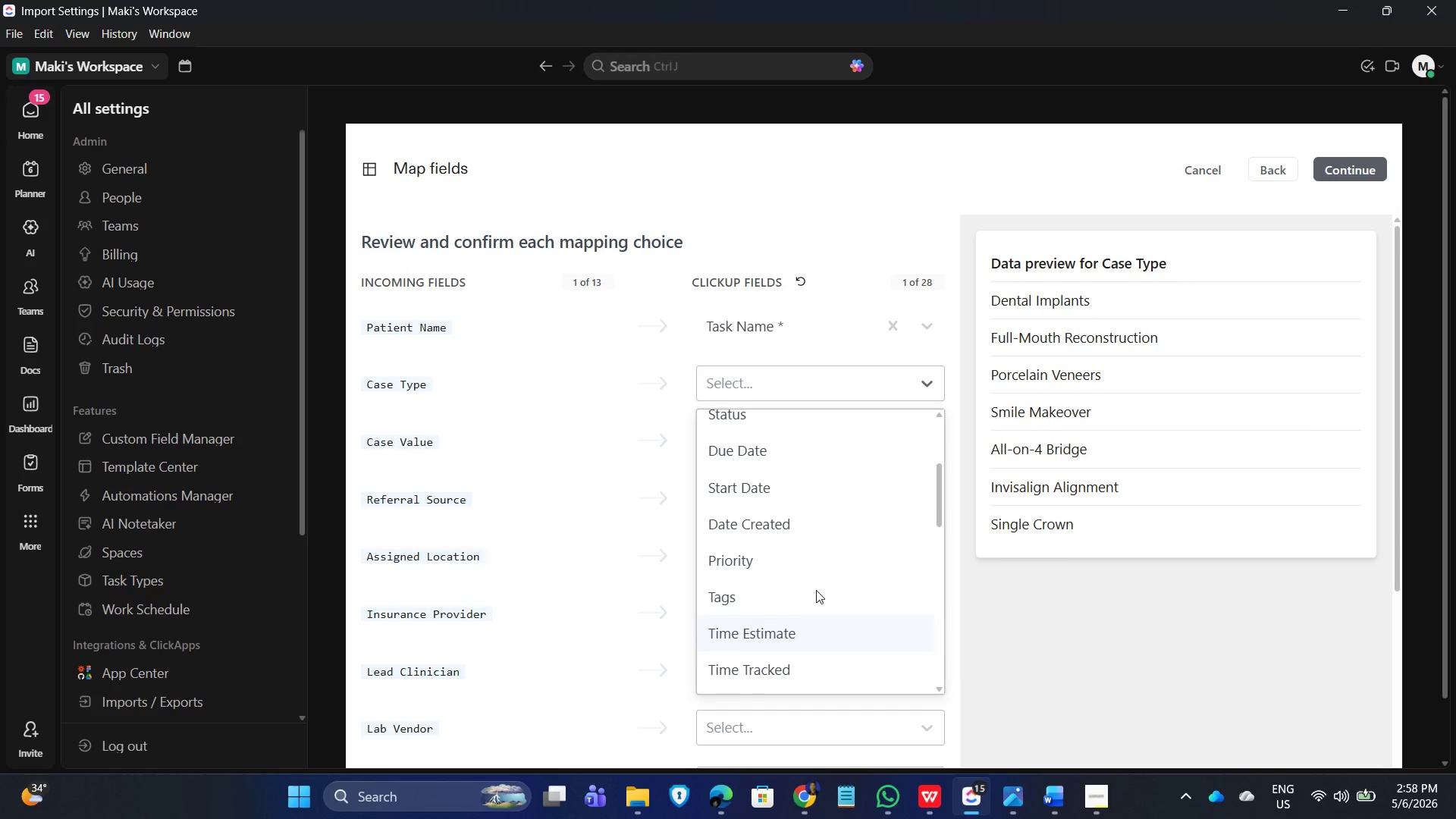 
scroll: coordinate [831, 568], scroll_direction: up, amount: 3.0
 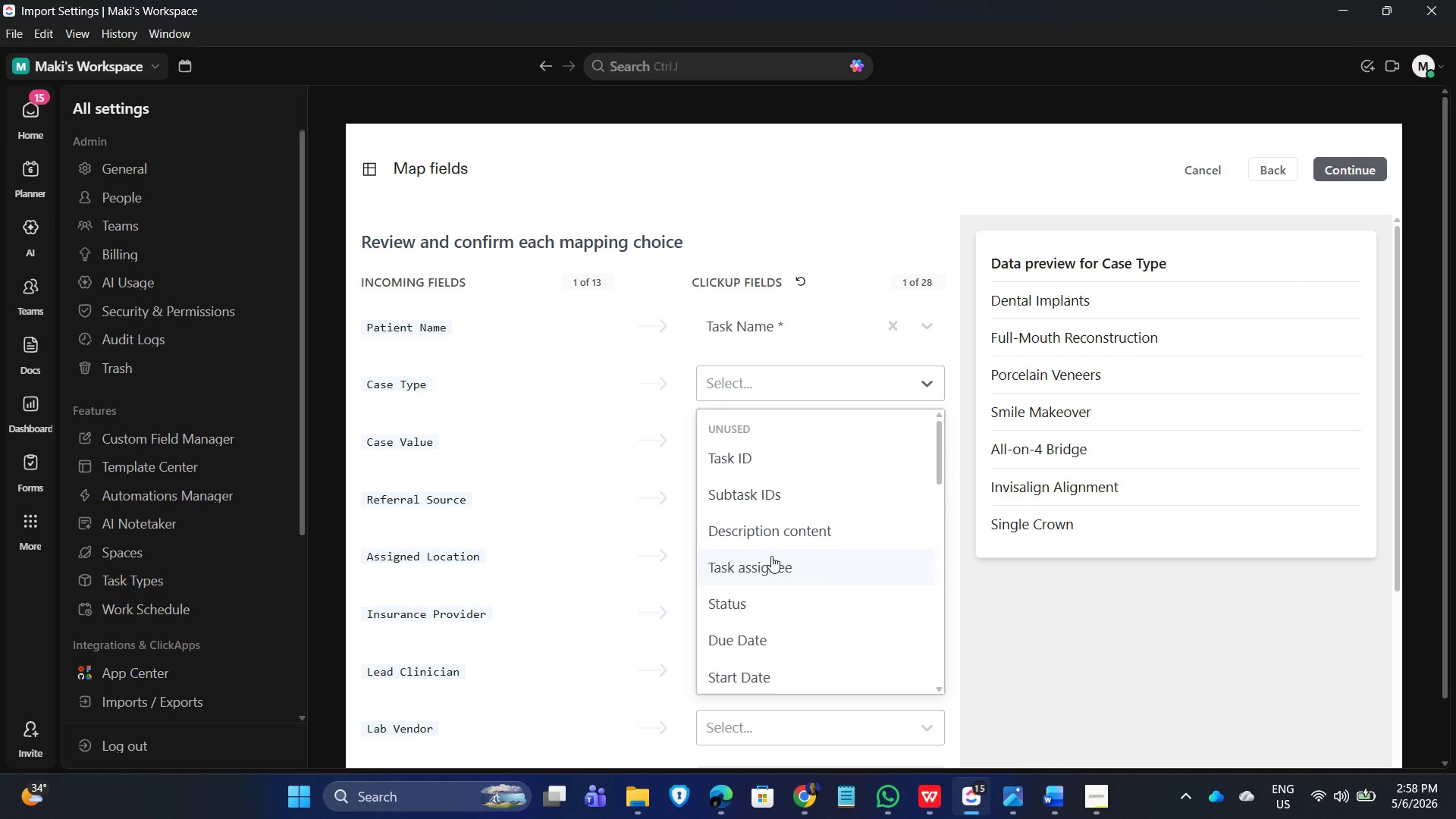 
scroll: coordinate [833, 571], scroll_direction: down, amount: 10.0